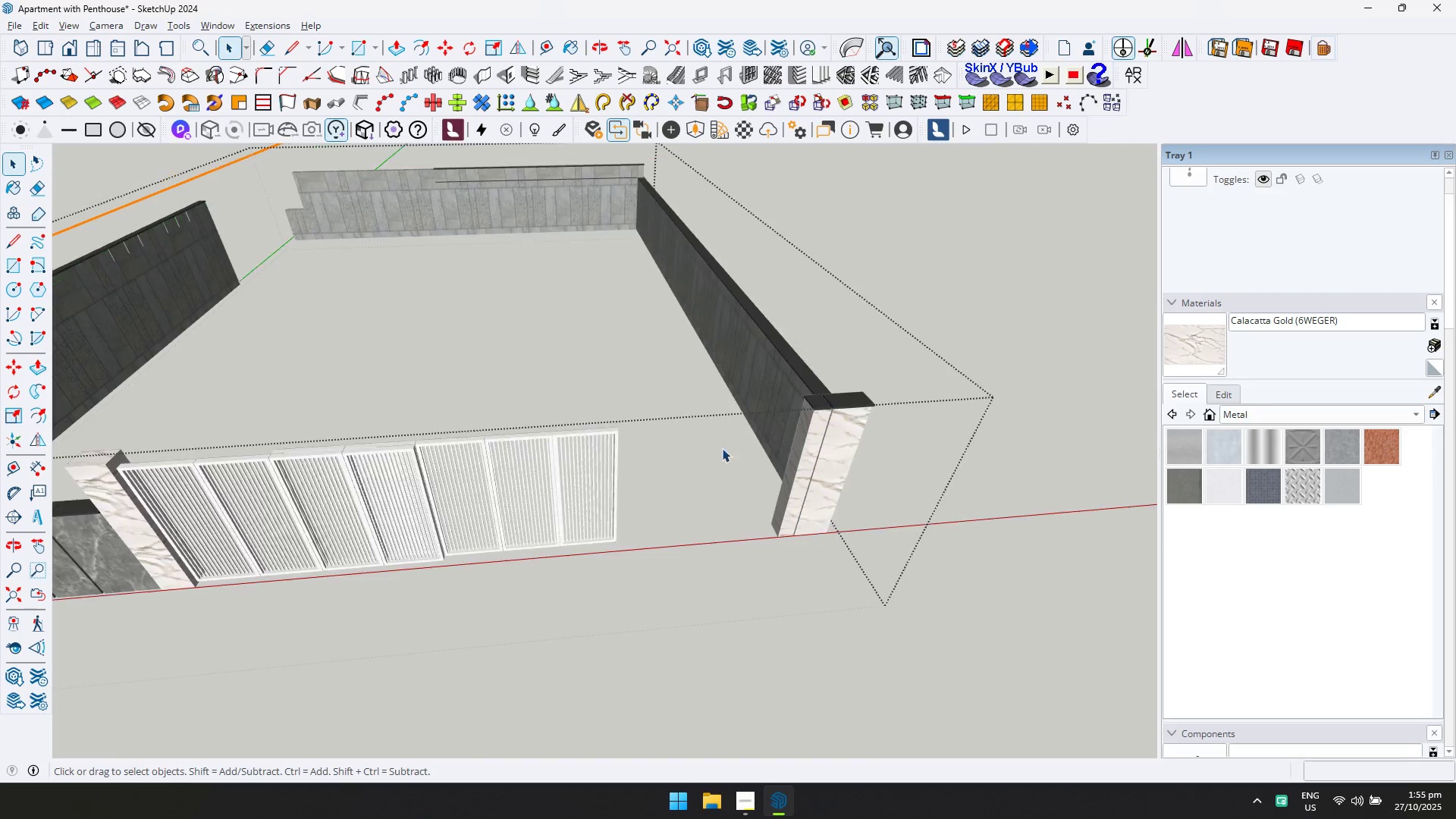 
scroll: coordinate [599, 452], scroll_direction: down, amount: 3.0
 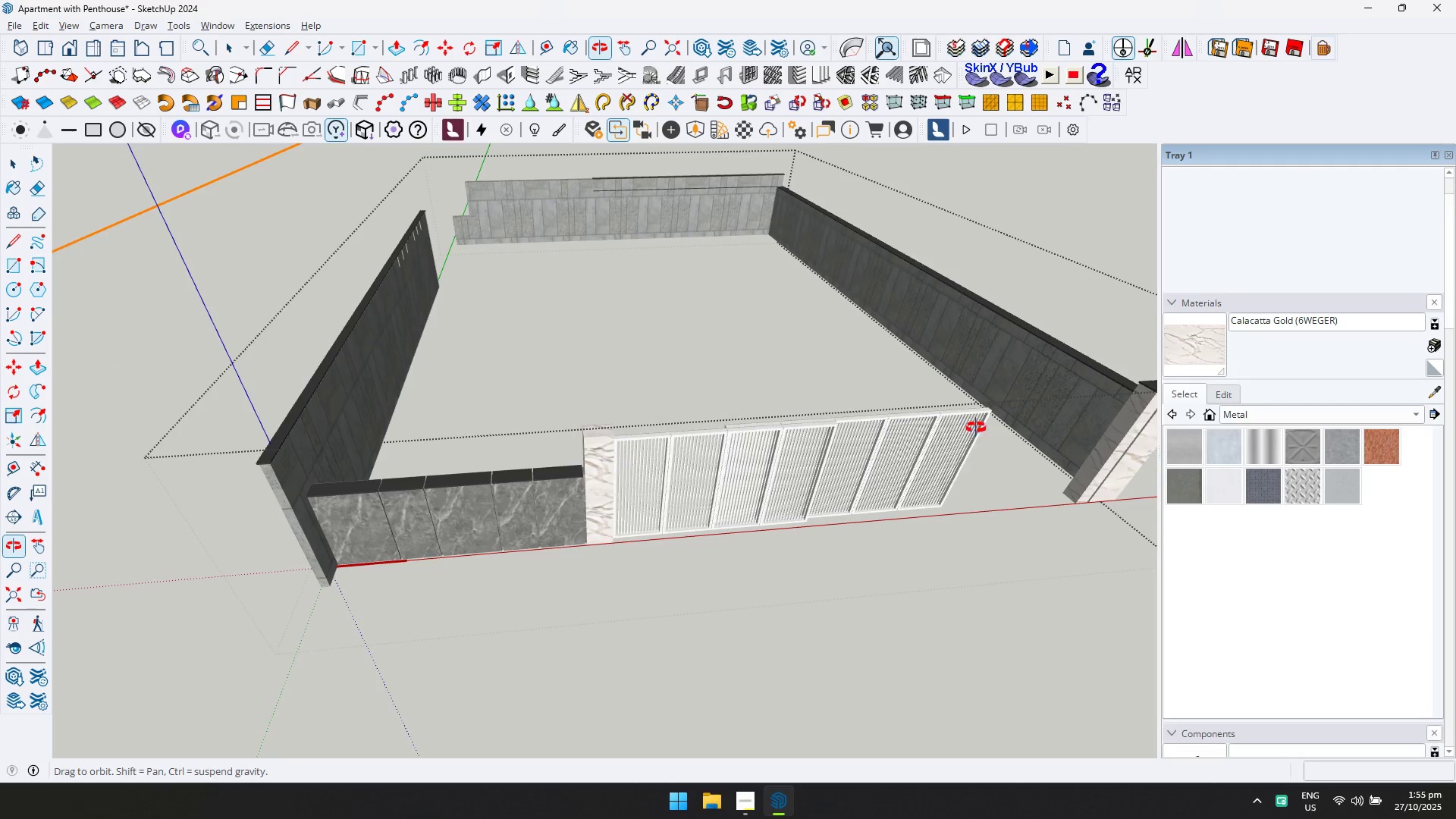 
hold_key(key=ShiftLeft, duration=0.44)
 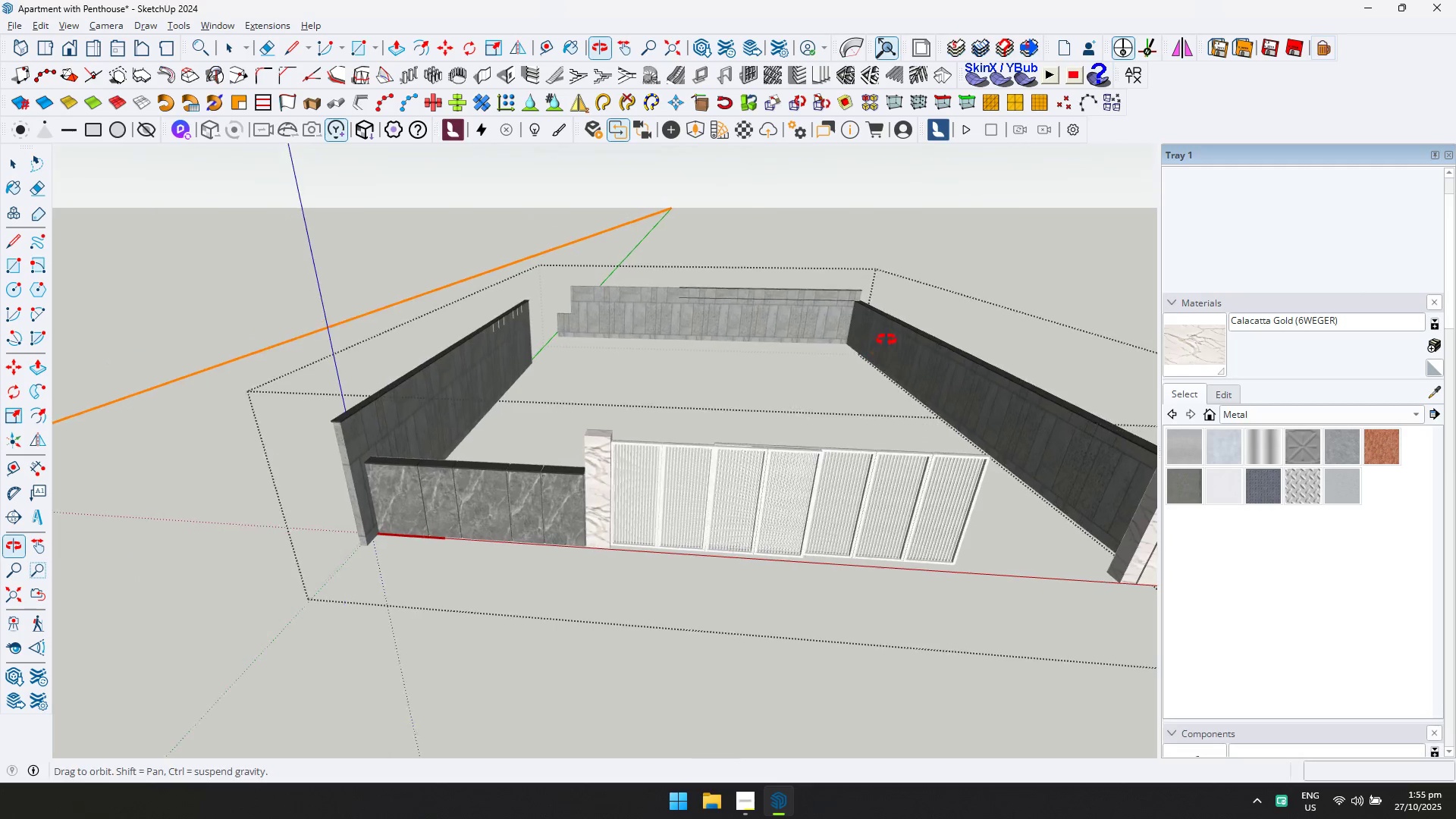 
scroll: coordinate [545, 501], scroll_direction: up, amount: 19.0
 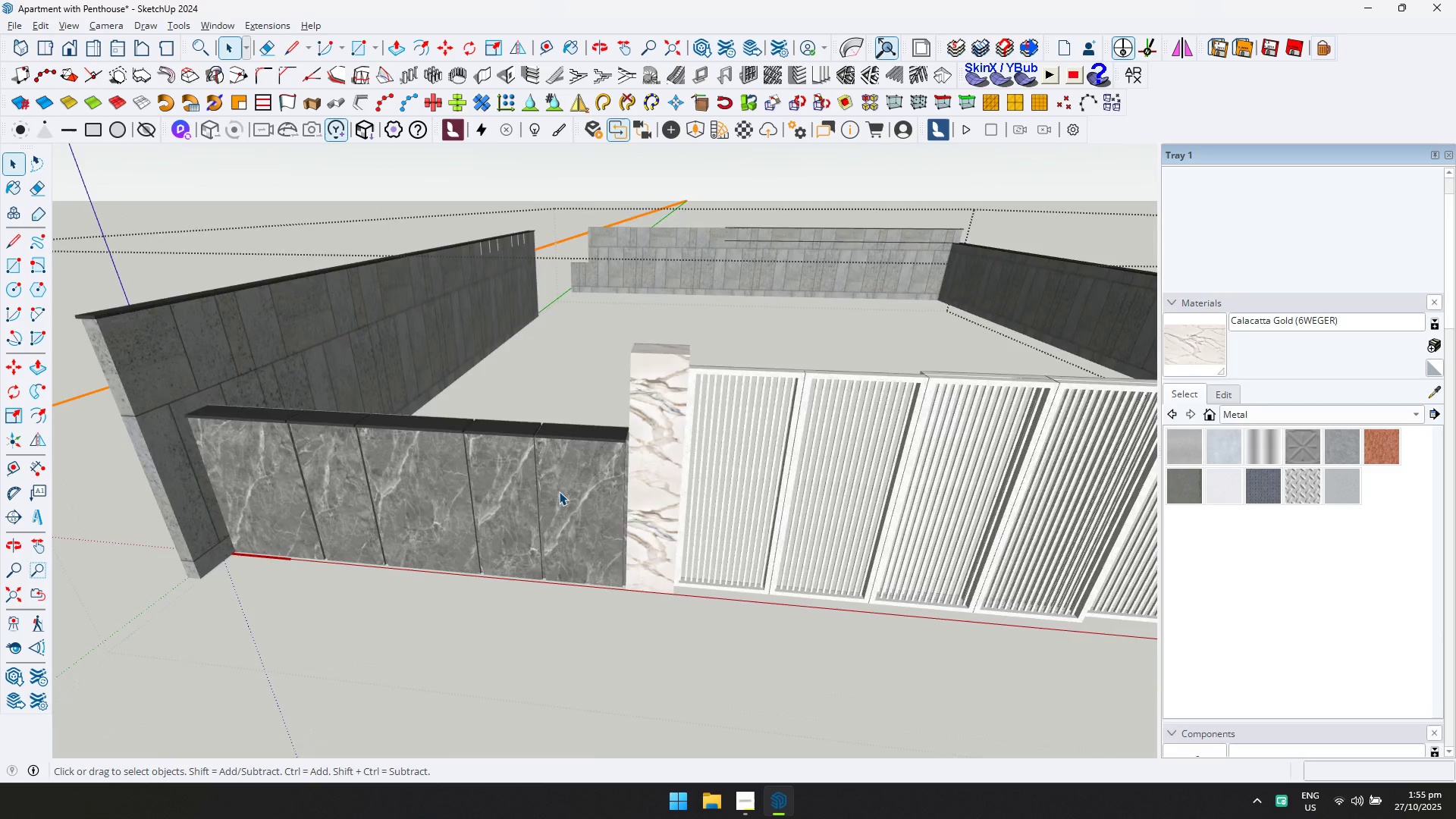 
double_click([559, 491])
 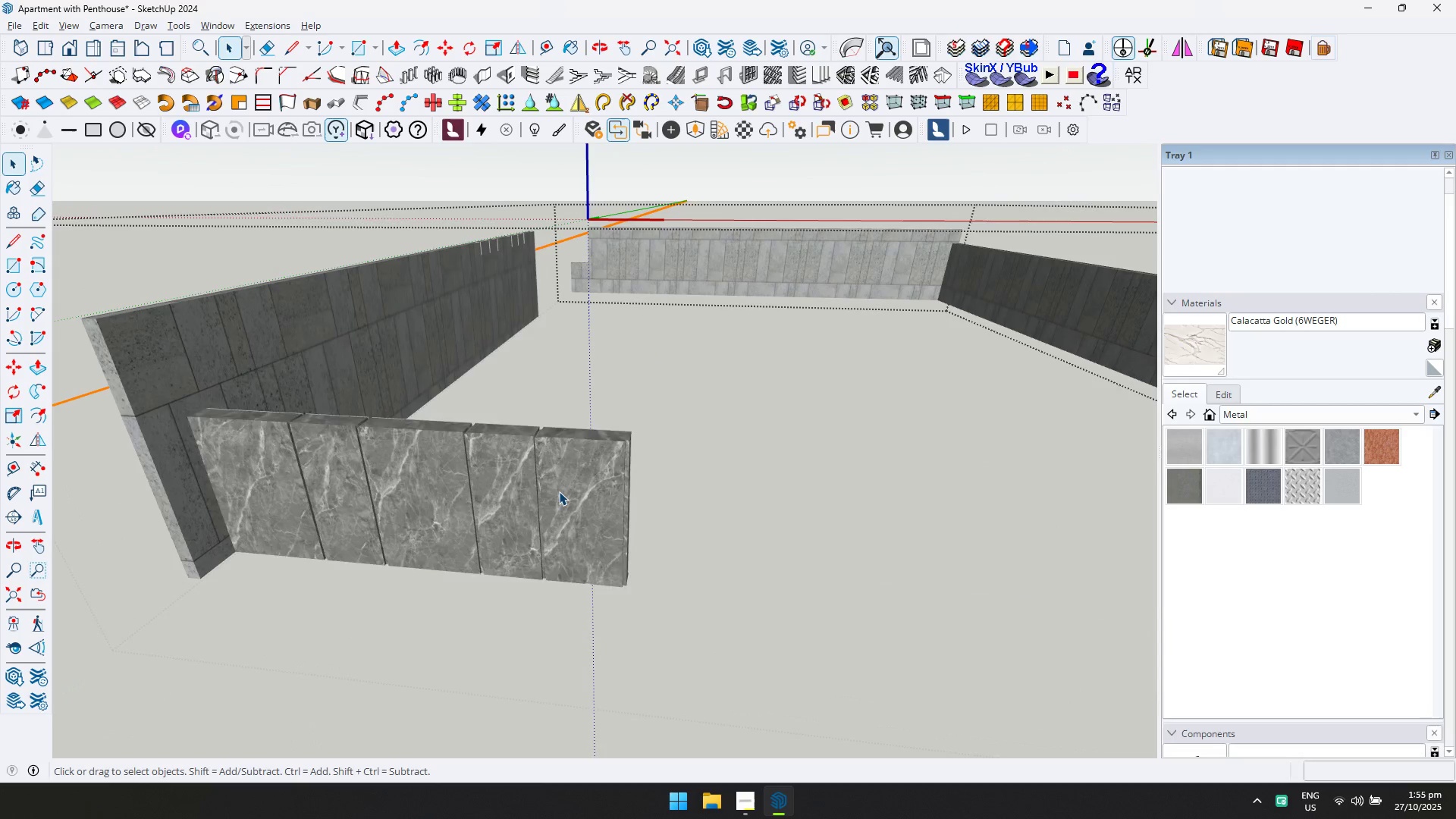 
triple_click([559, 491])
 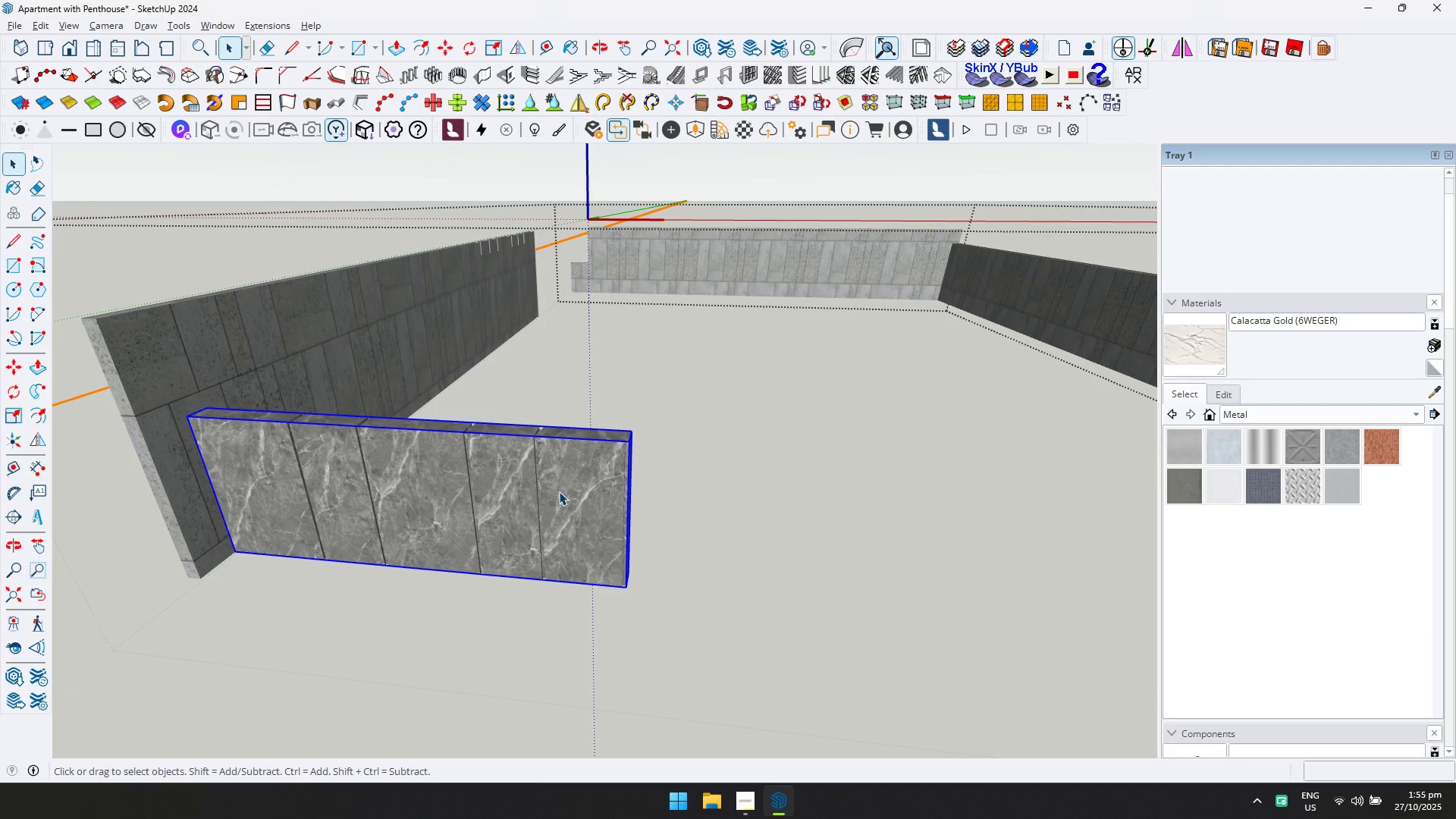 
triple_click([559, 491])
 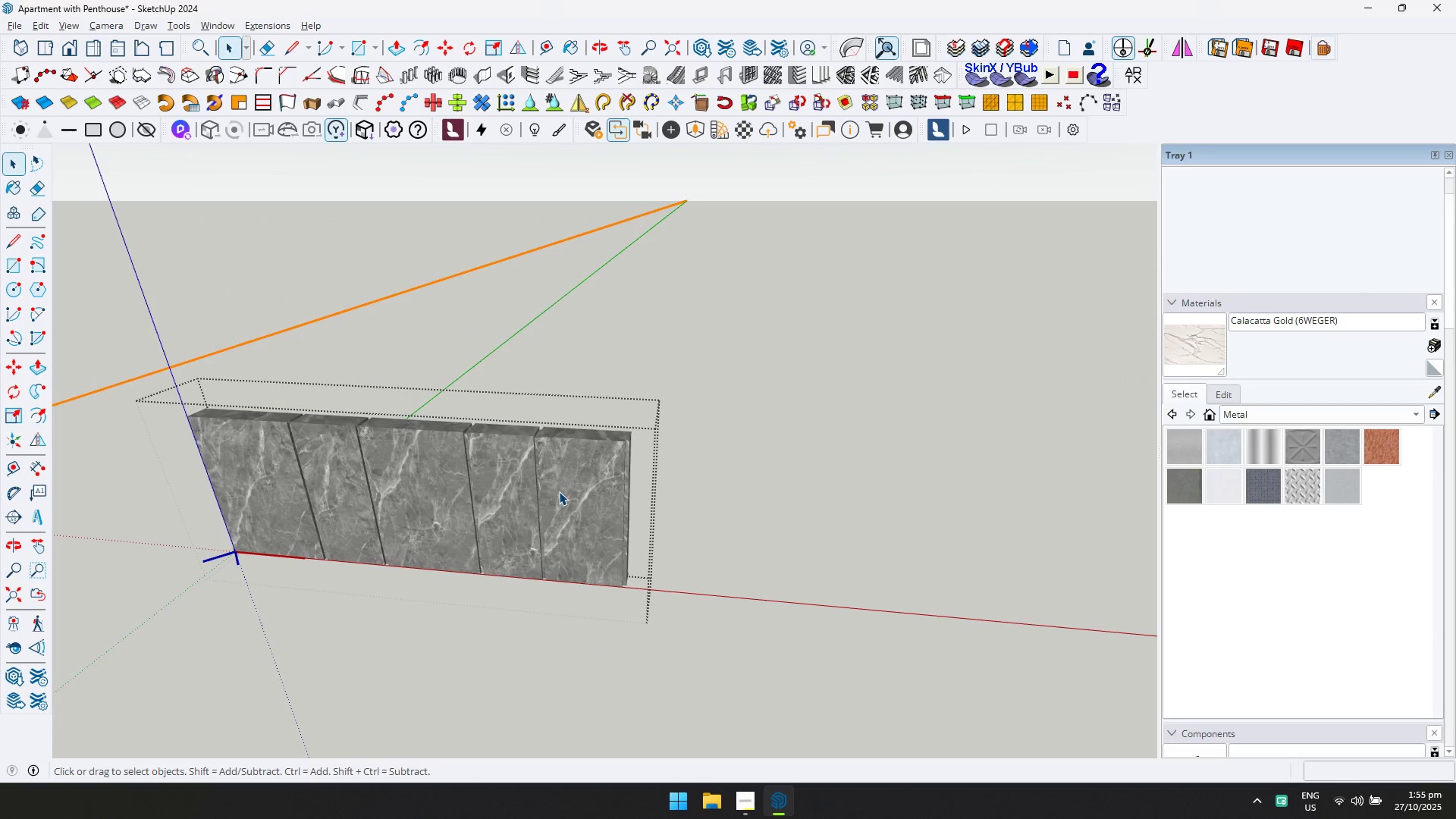 
triple_click([559, 491])
 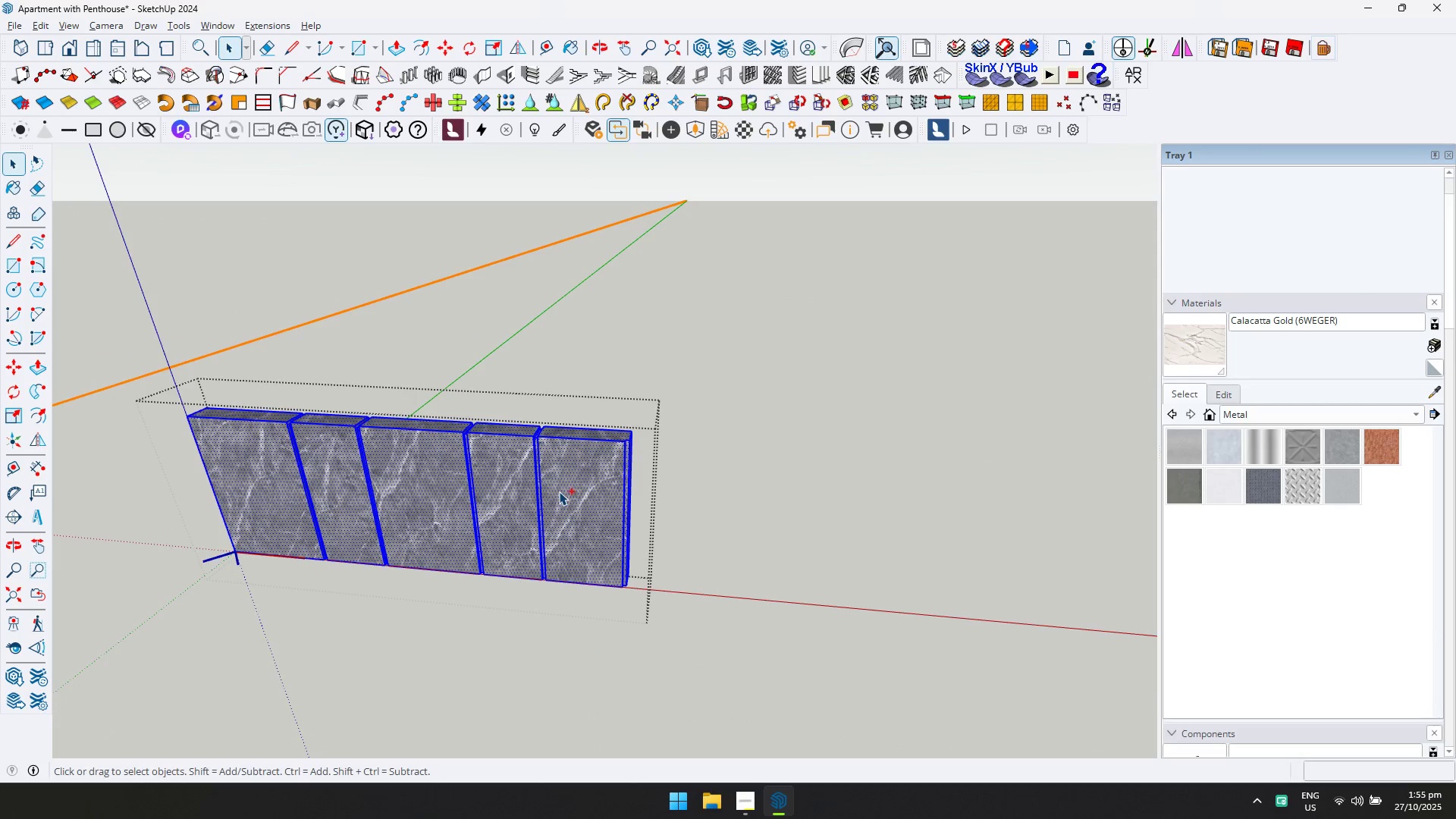 
key(Control+ControlLeft)
 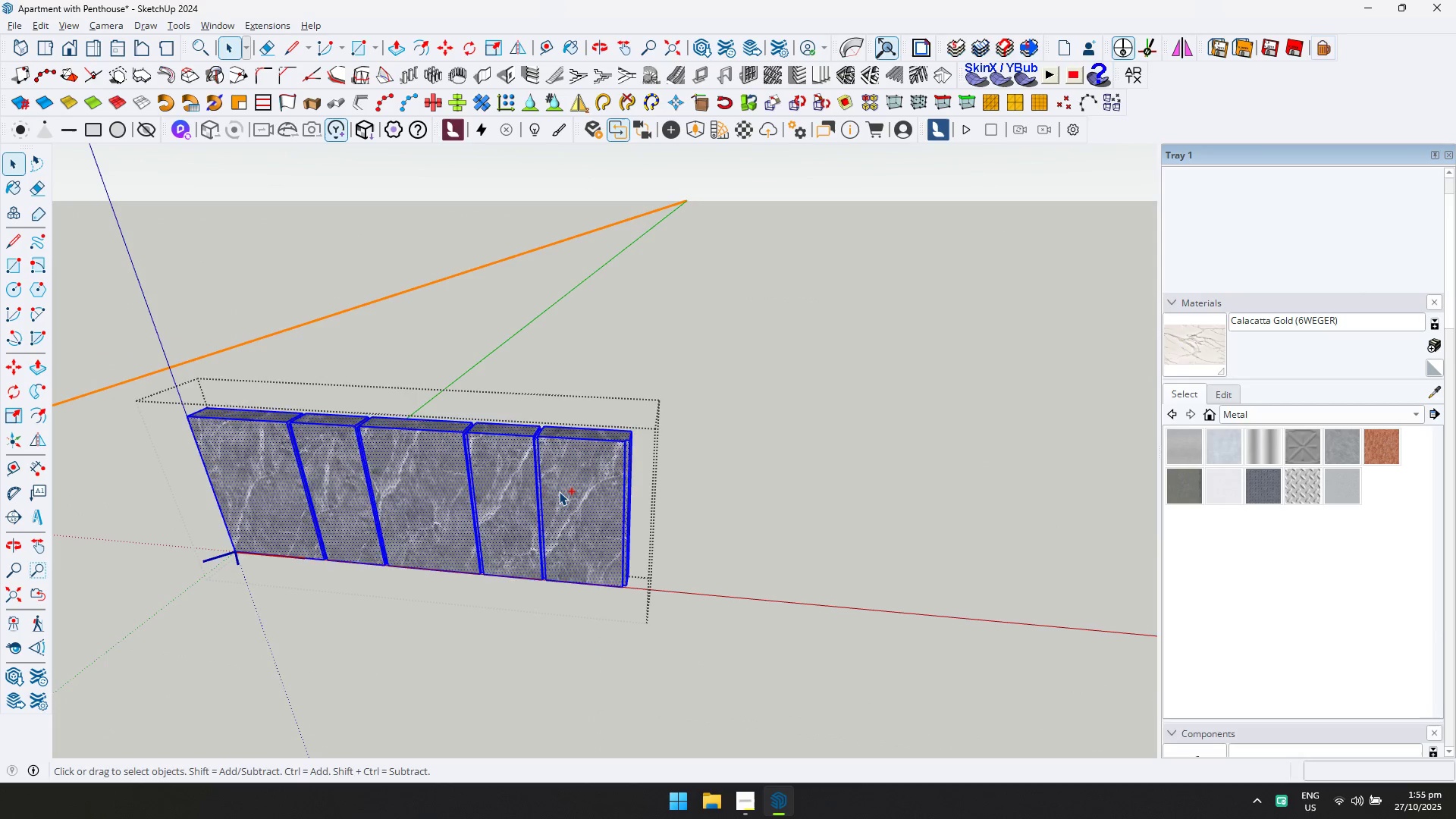 
key(Control+A)
 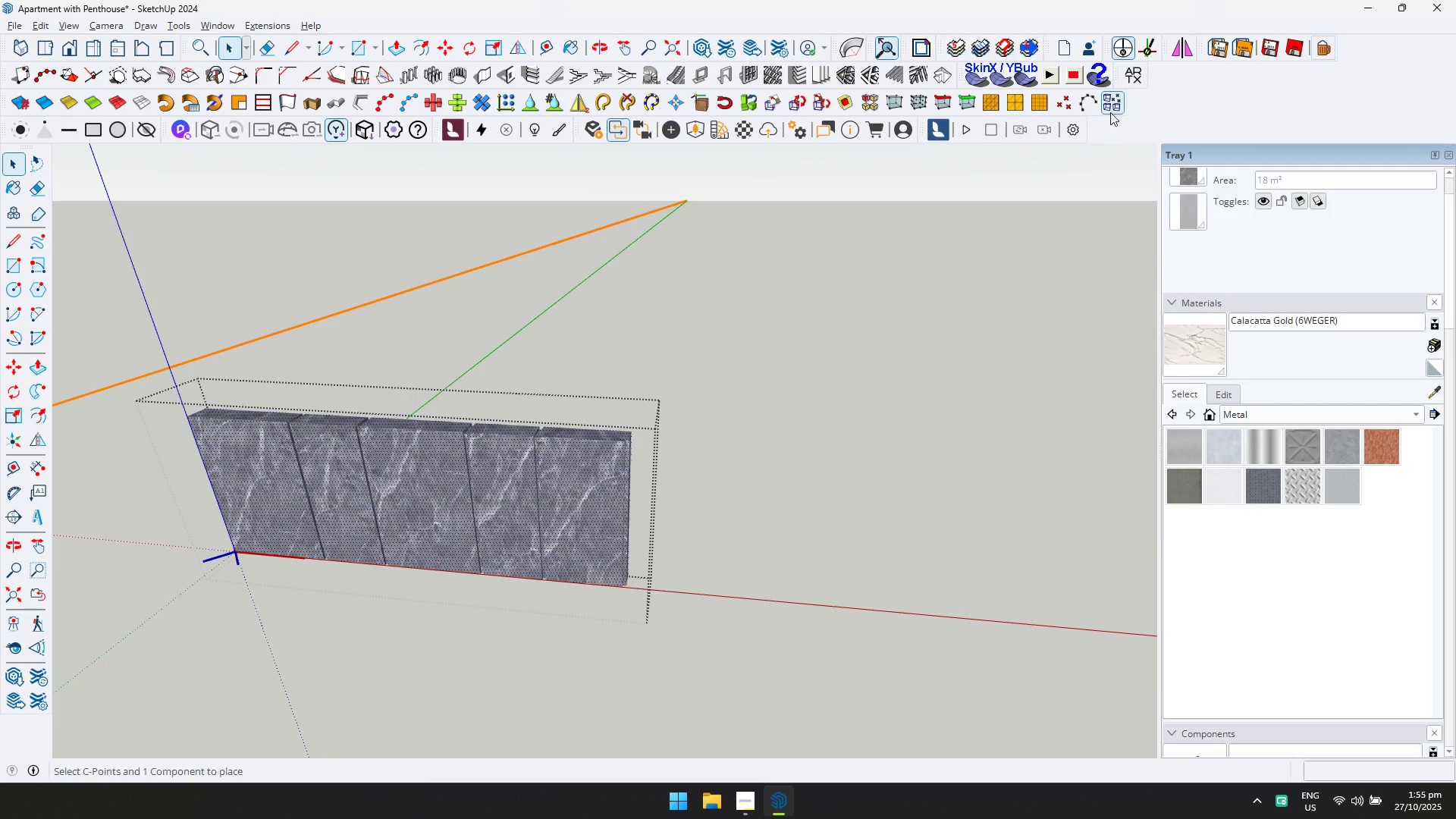 
left_click([1135, 81])
 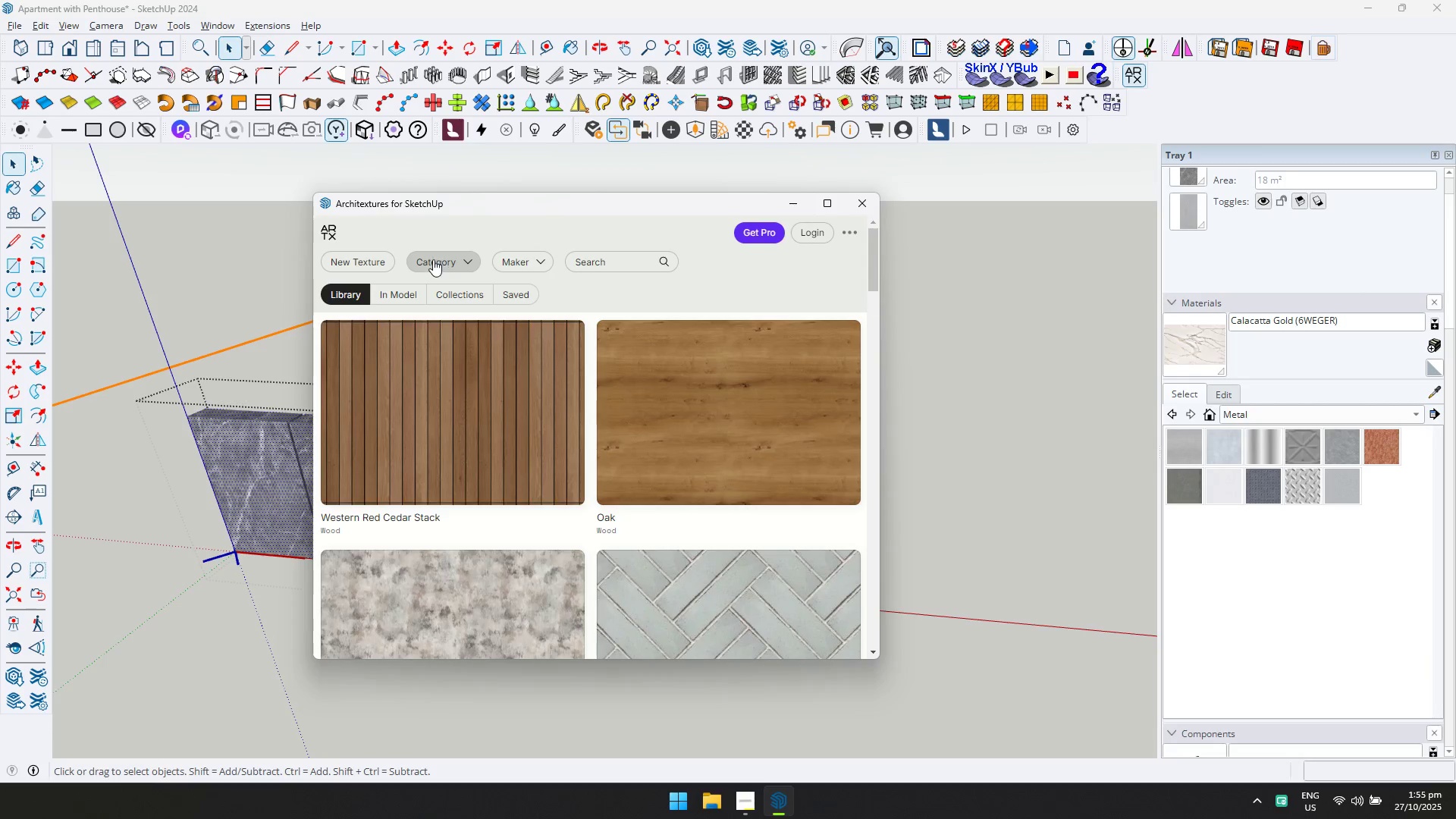 
left_click([435, 254])
 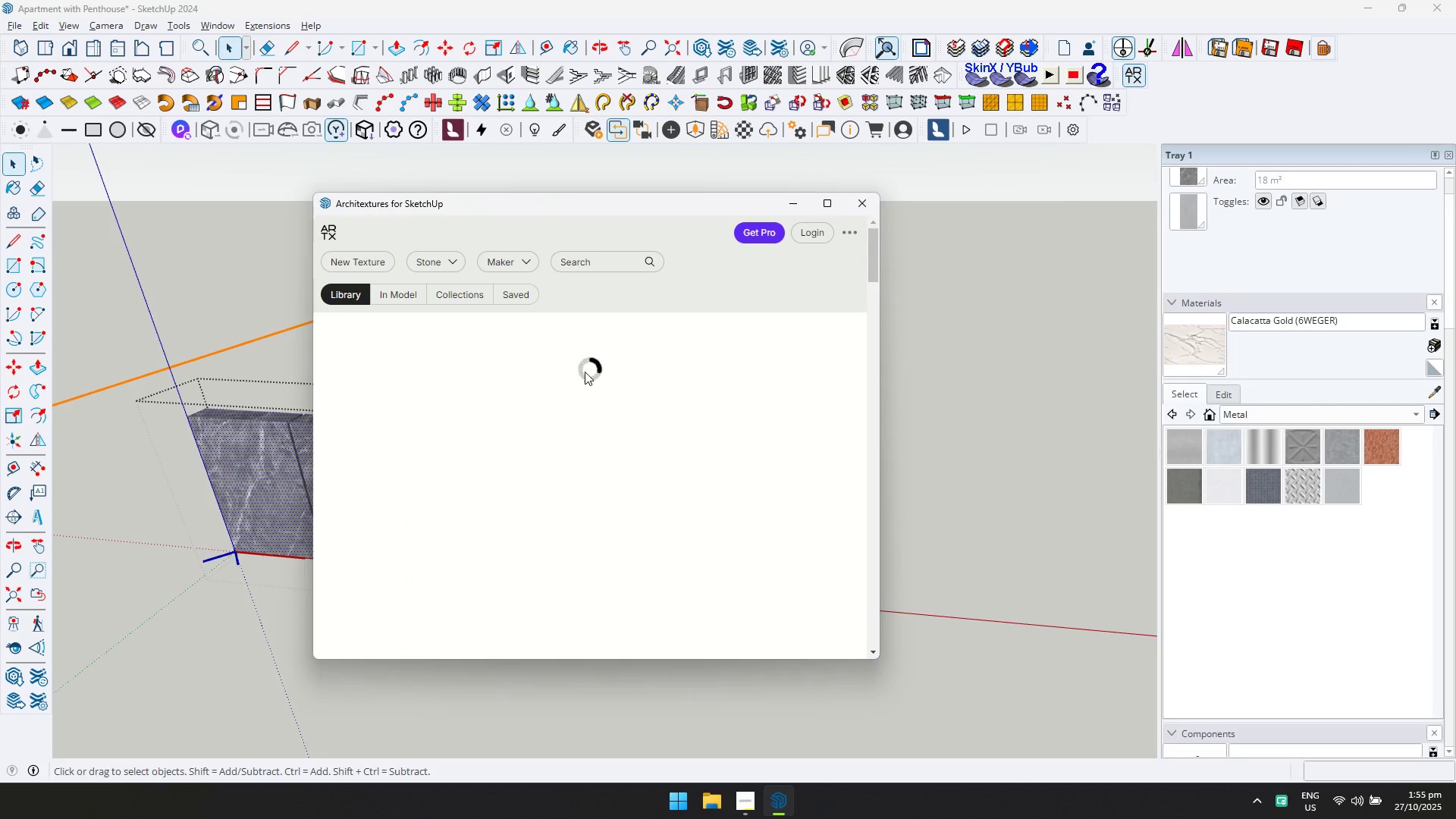 
scroll: coordinate [600, 401], scroll_direction: down, amount: 9.0
 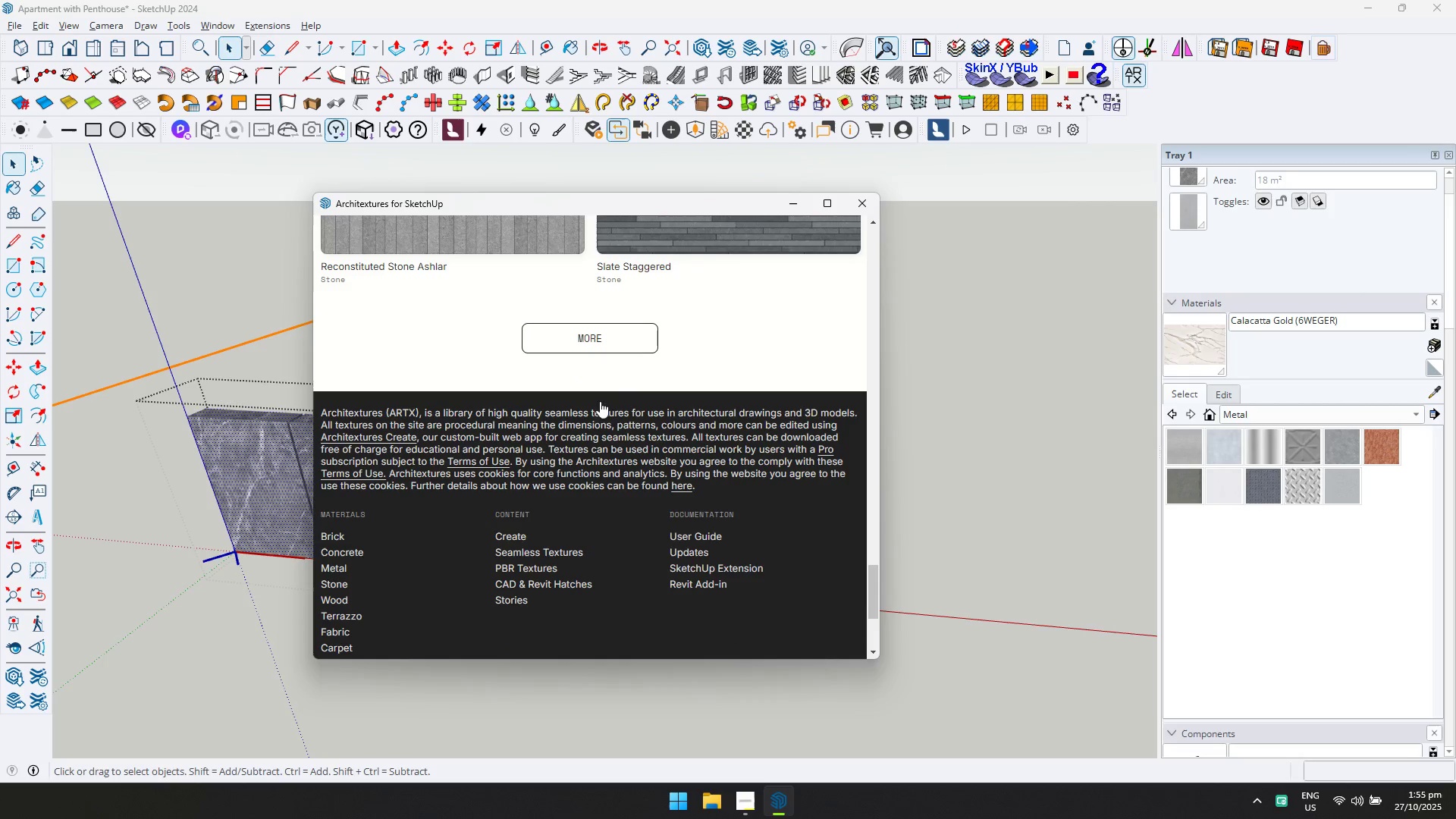 
left_click([614, 334])
 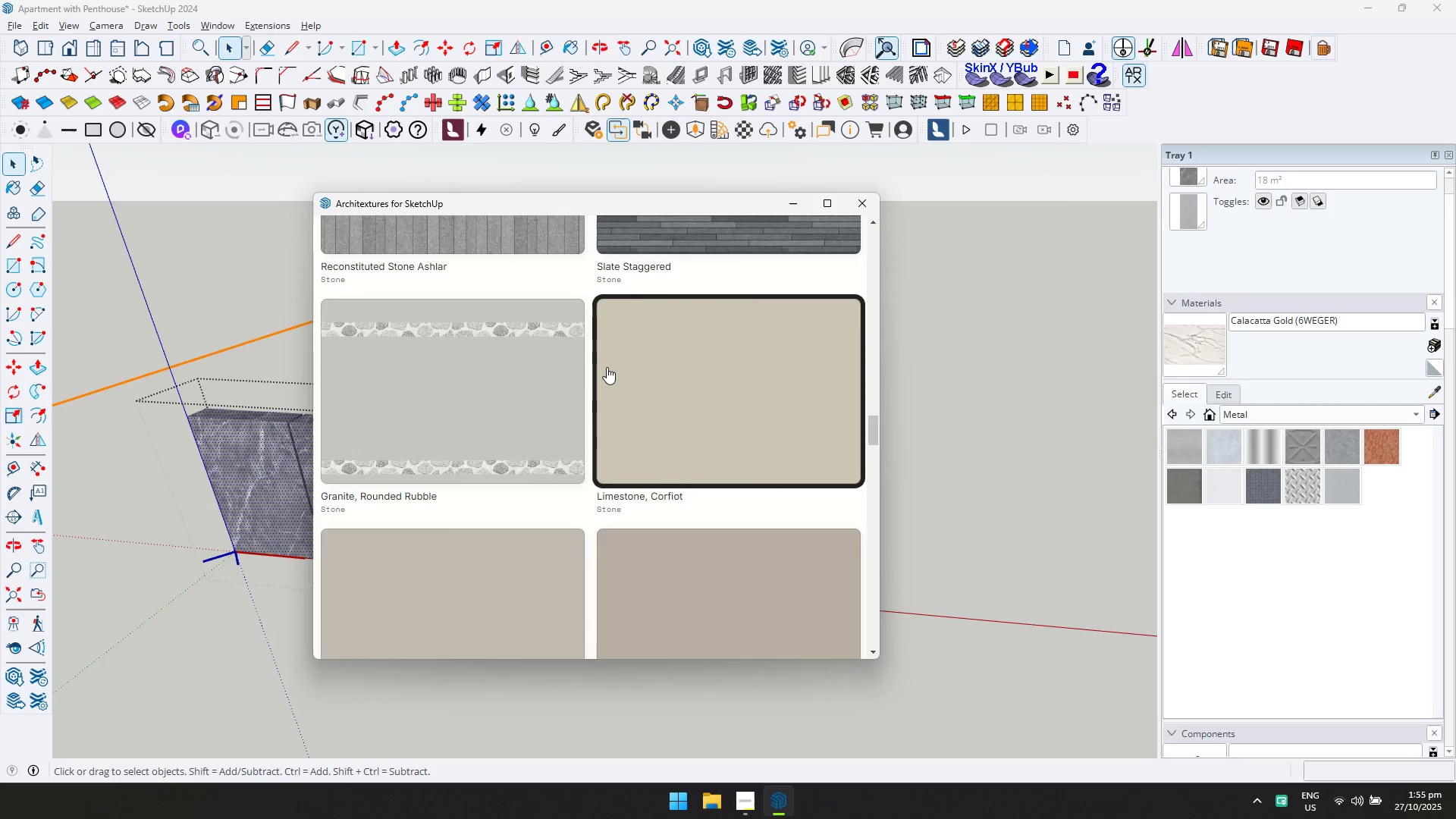 
scroll: coordinate [537, 332], scroll_direction: down, amount: 9.0
 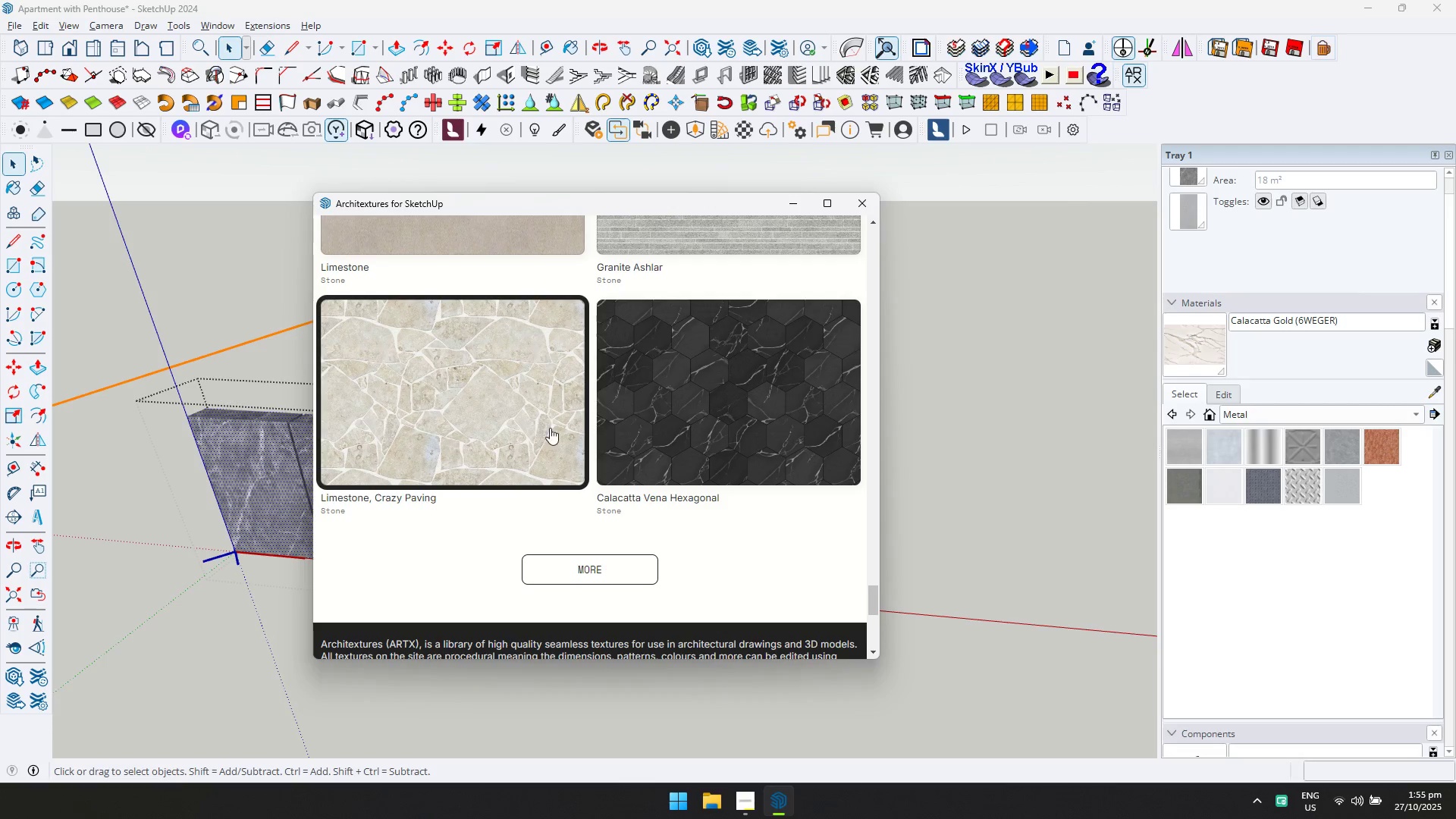 
left_click([542, 579])
 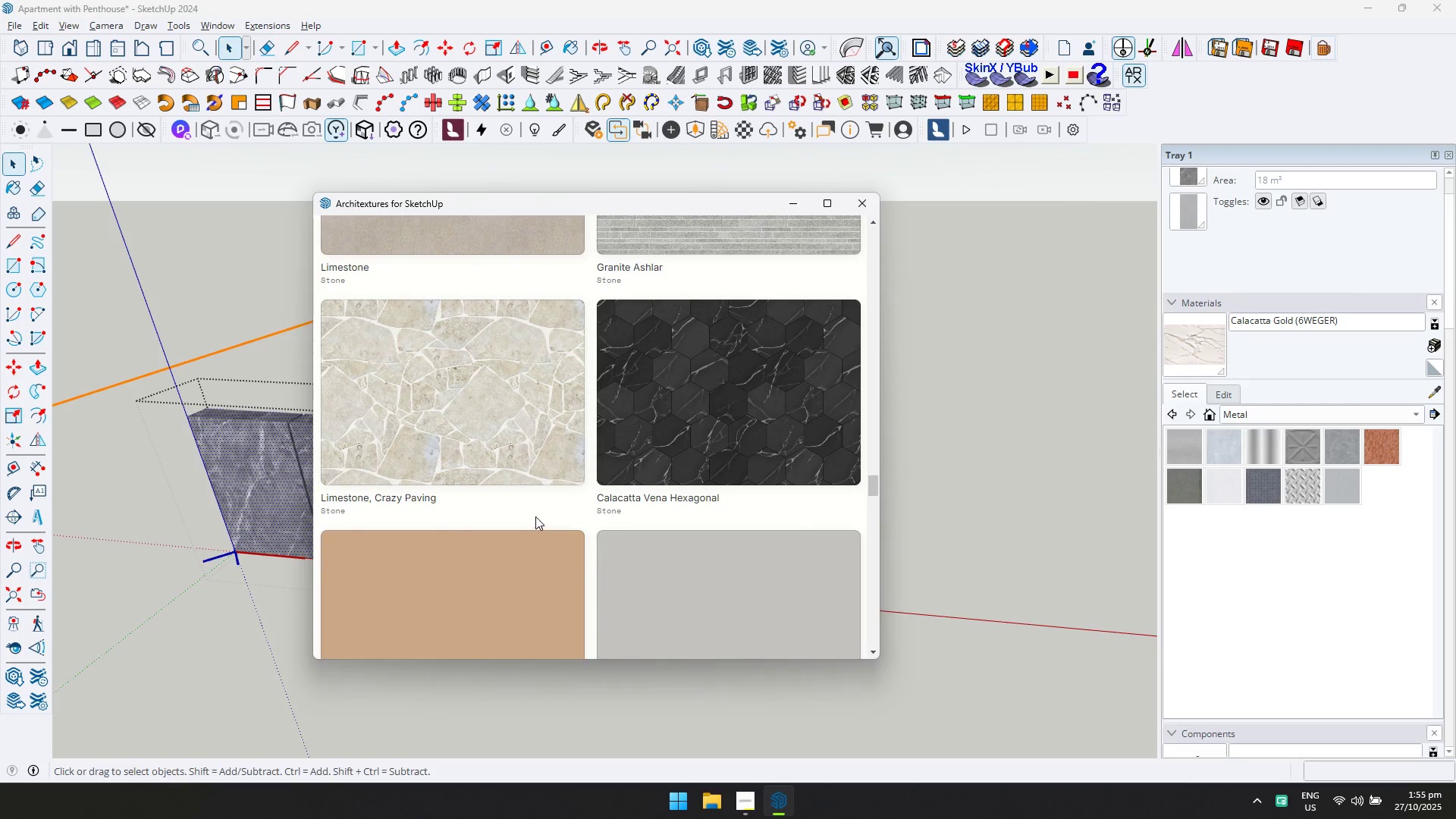 
scroll: coordinate [571, 506], scroll_direction: down, amount: 19.0
 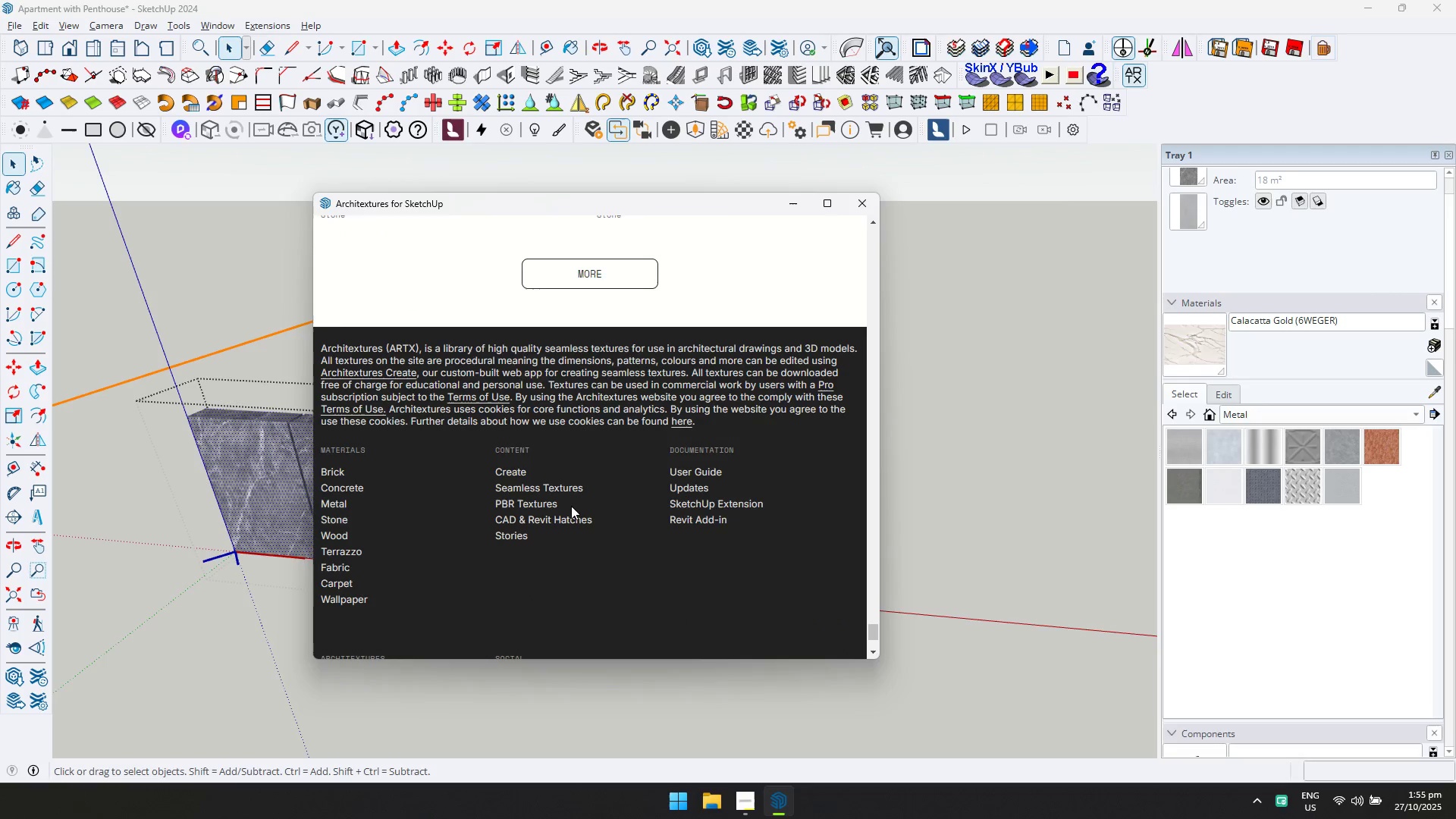 
left_click([582, 272])
 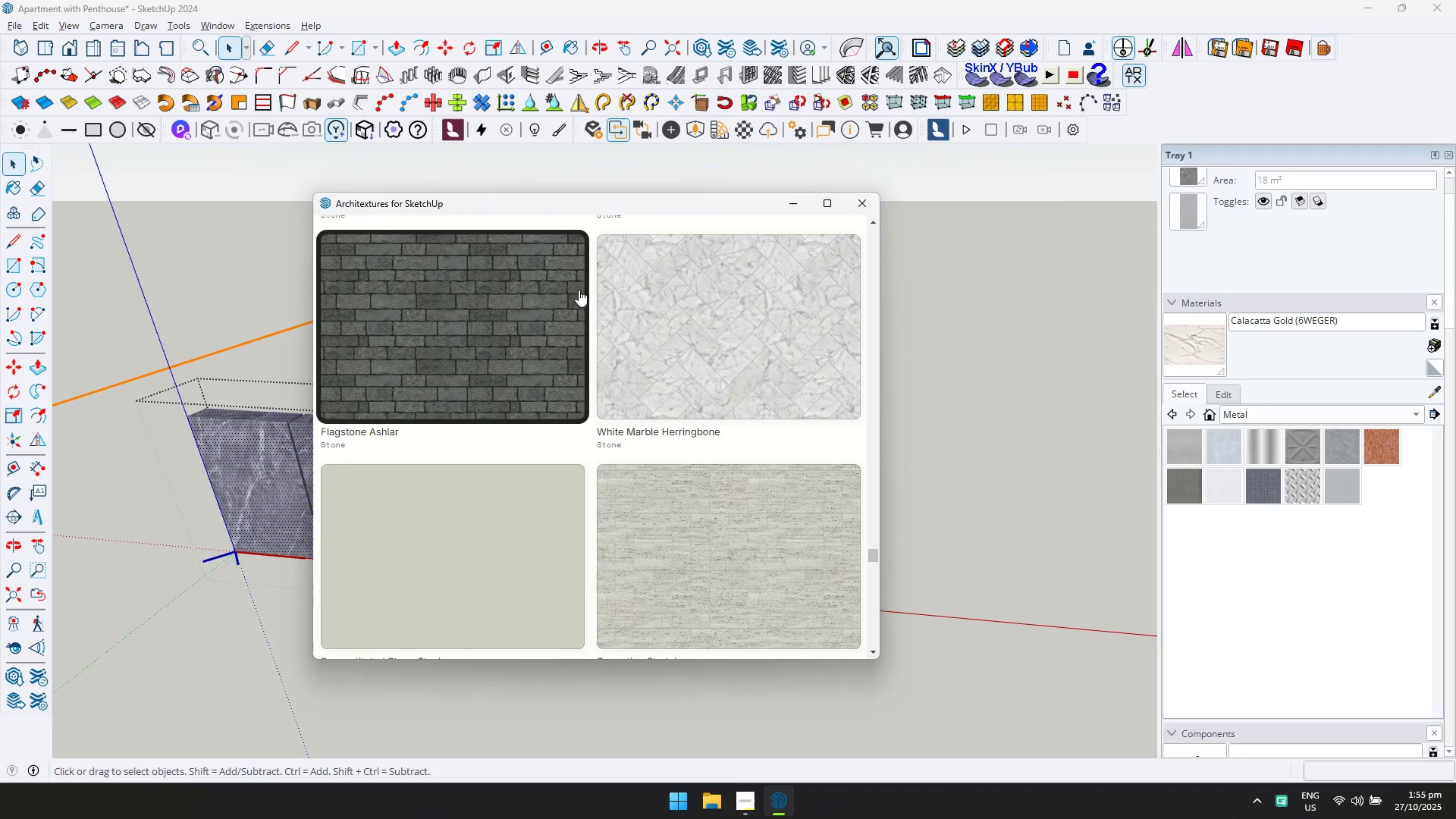 
scroll: coordinate [528, 407], scroll_direction: down, amount: 10.0
 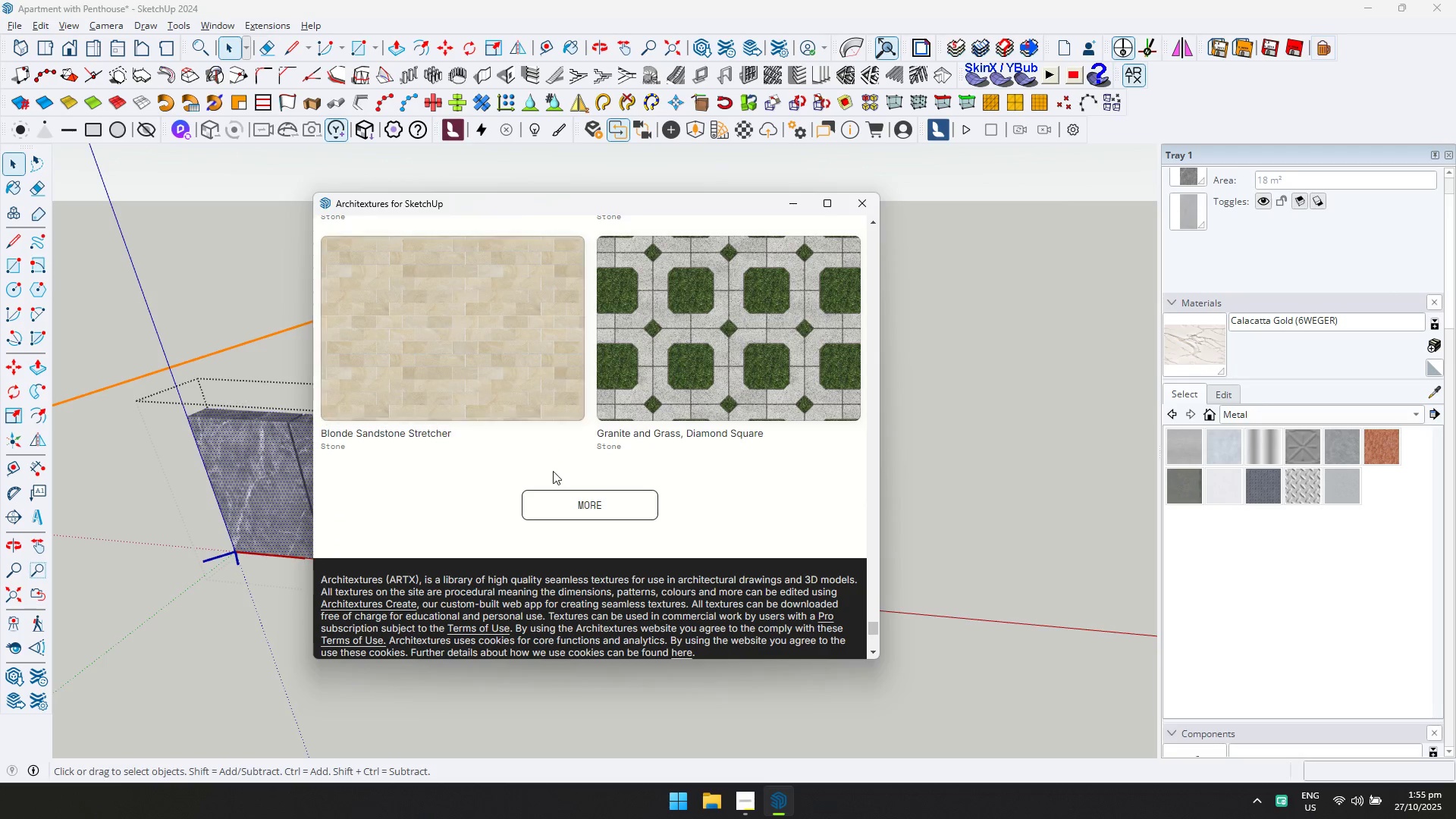 
left_click_drag(start_coordinate=[554, 507], to_coordinate=[559, 507])
 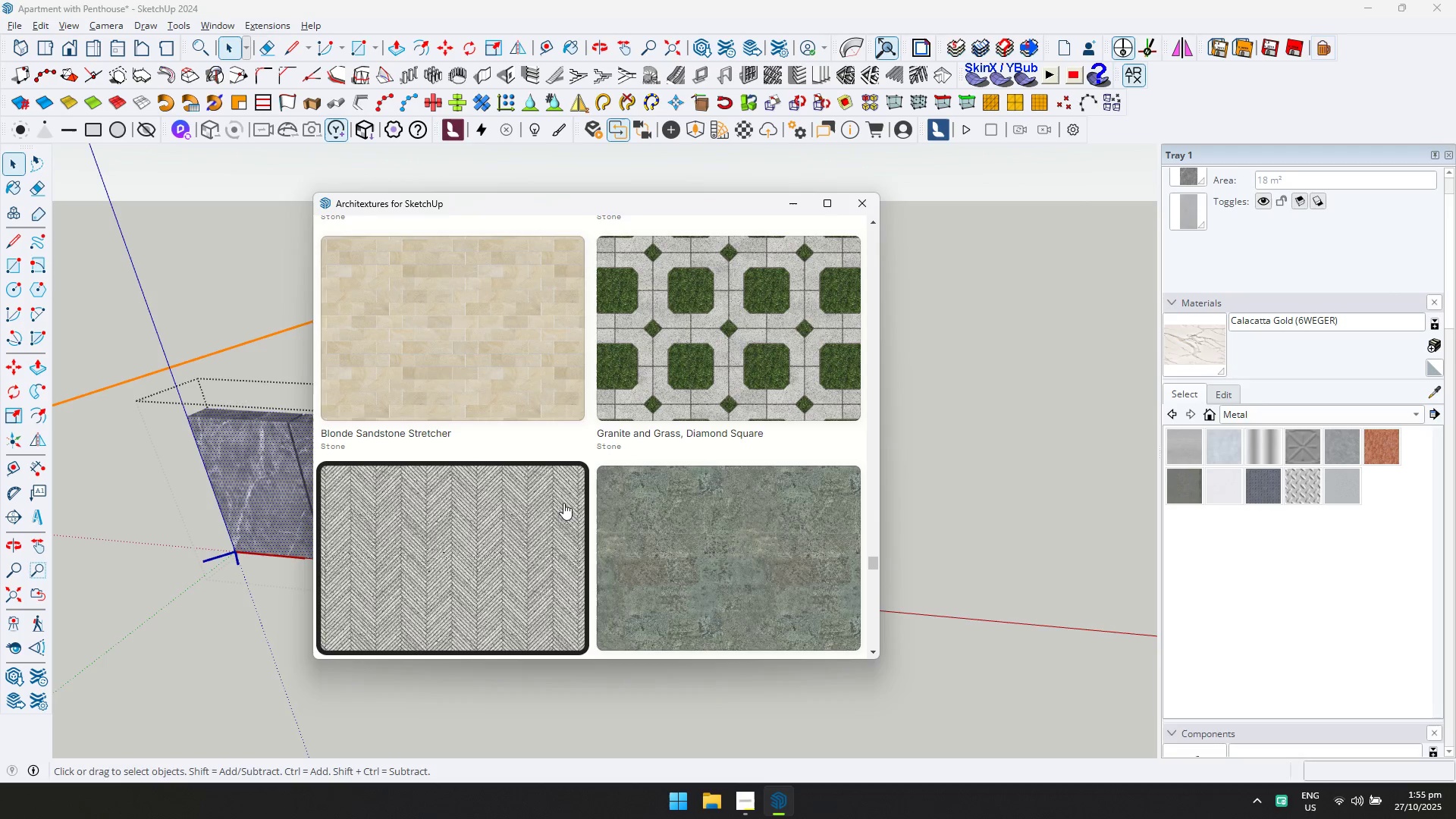 
scroll: coordinate [570, 504], scroll_direction: down, amount: 11.0
 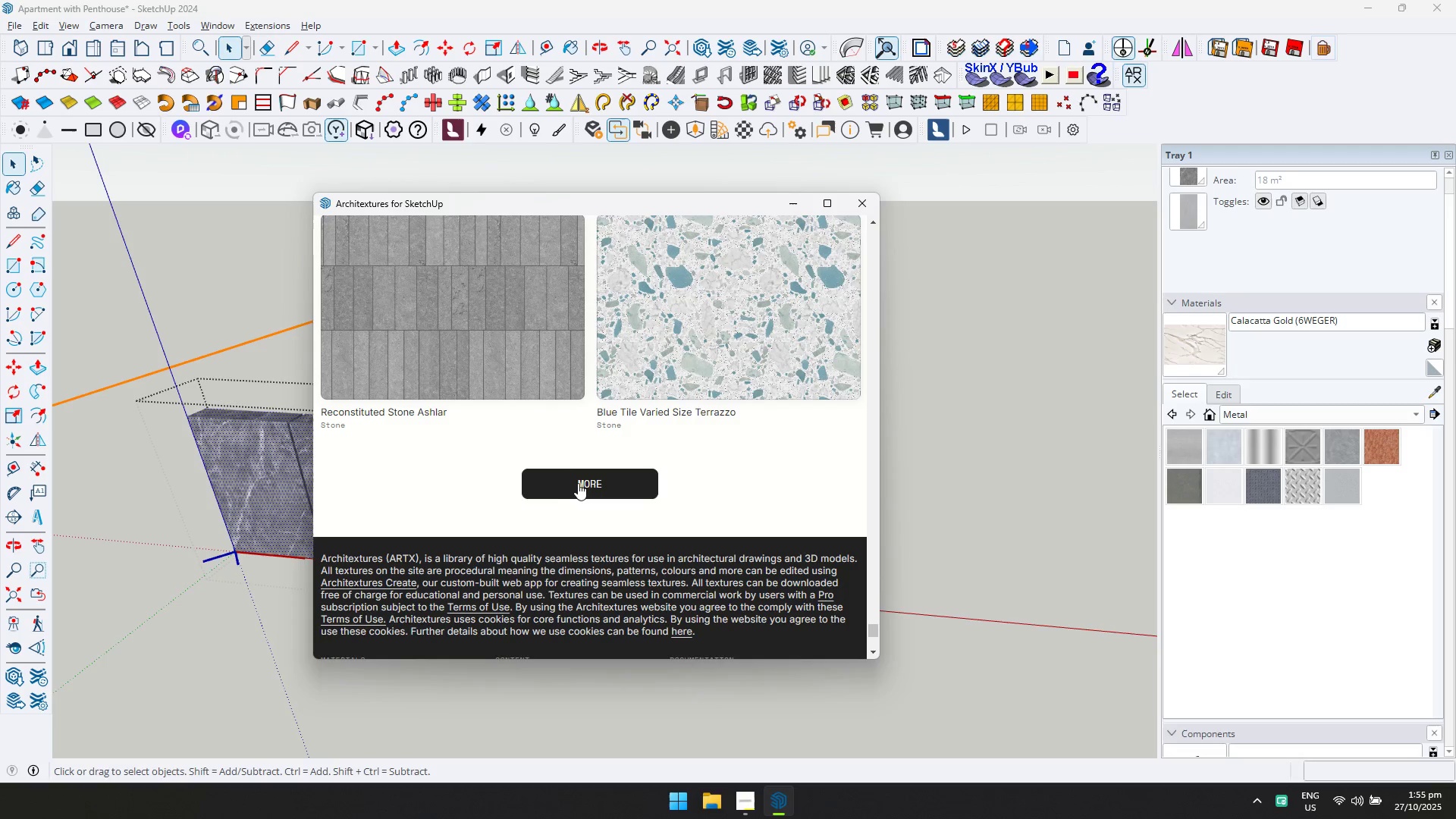 
left_click([579, 483])
 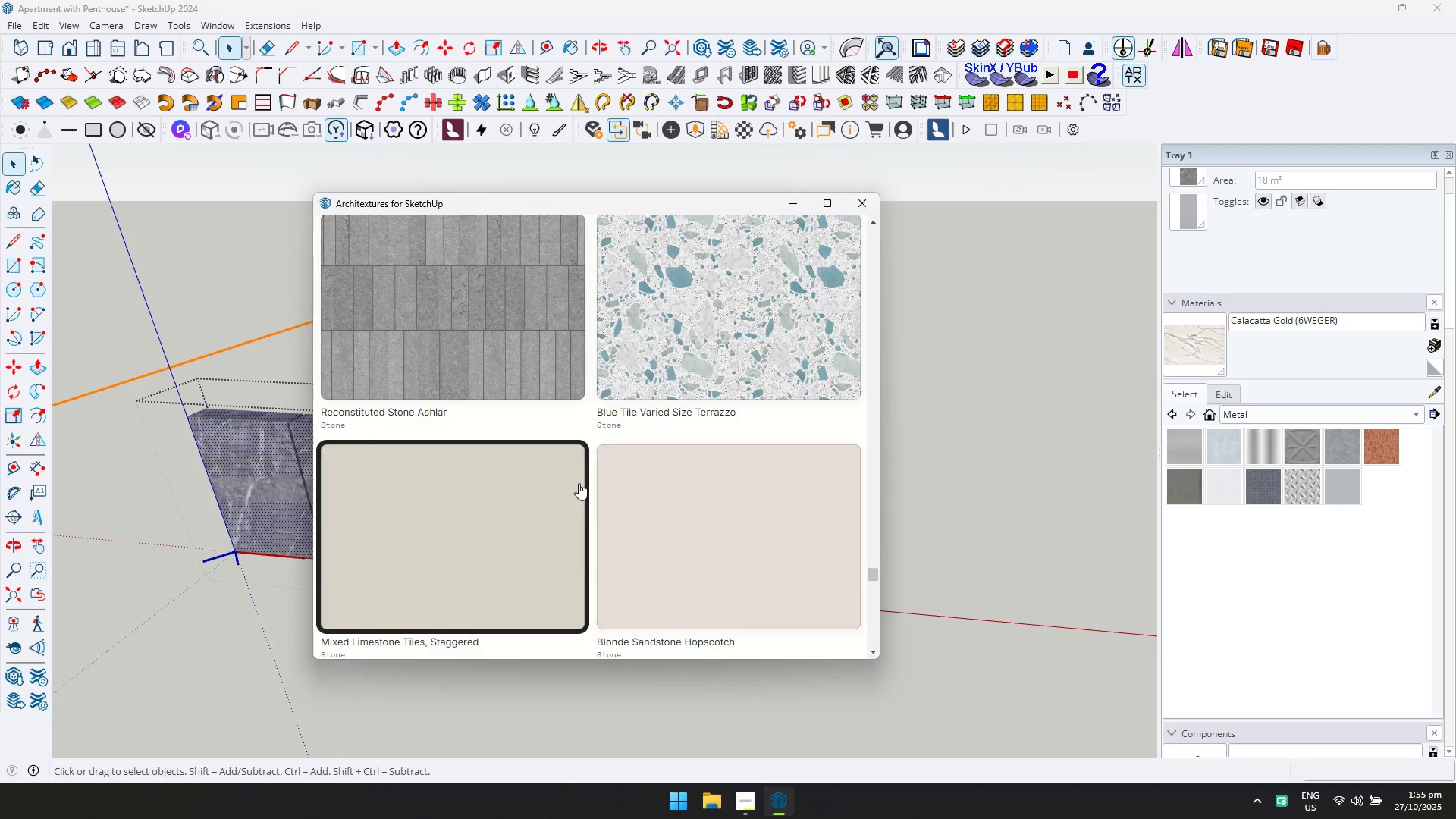 
scroll: coordinate [577, 486], scroll_direction: down, amount: 11.0
 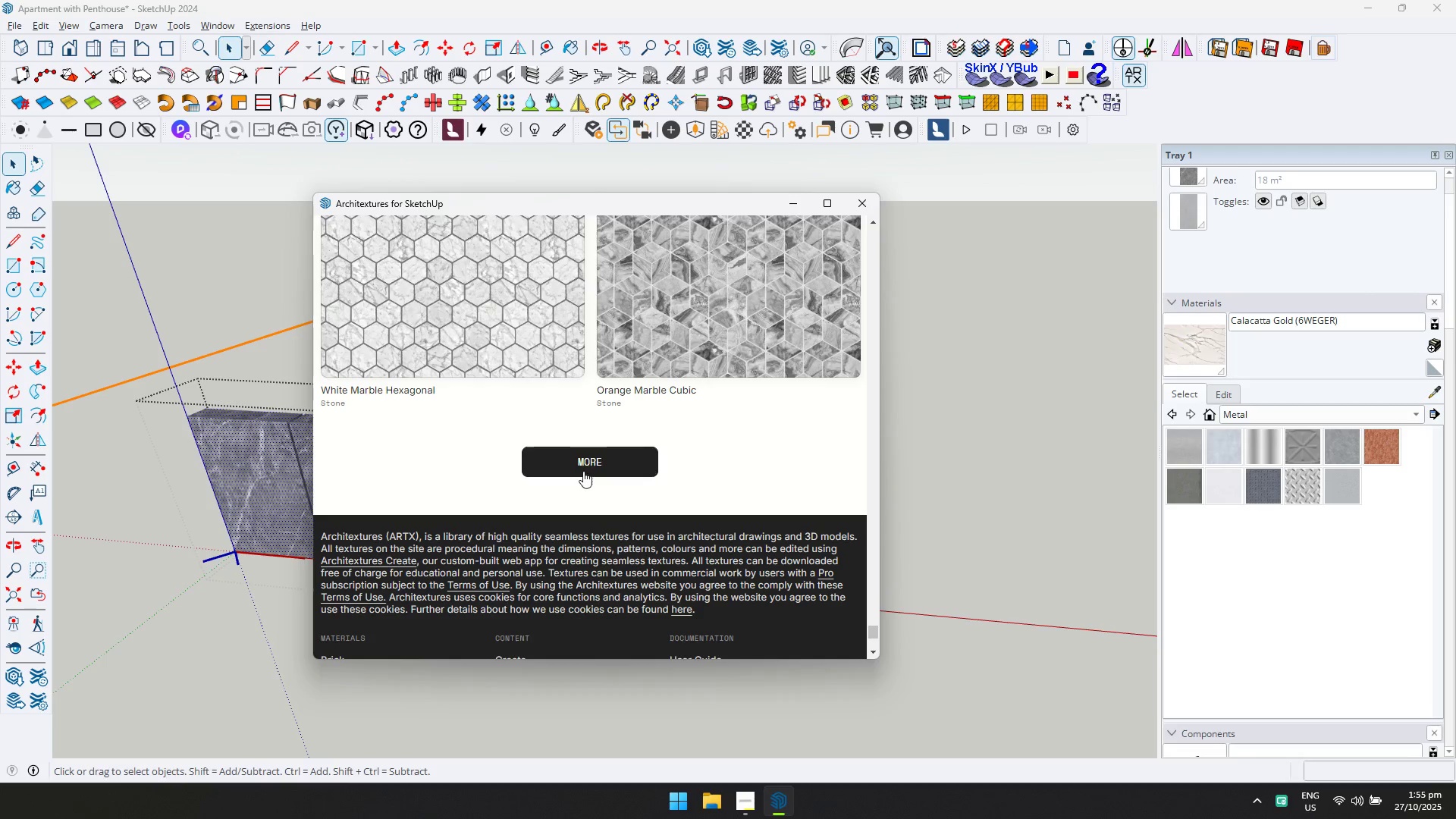 
left_click([585, 462])
 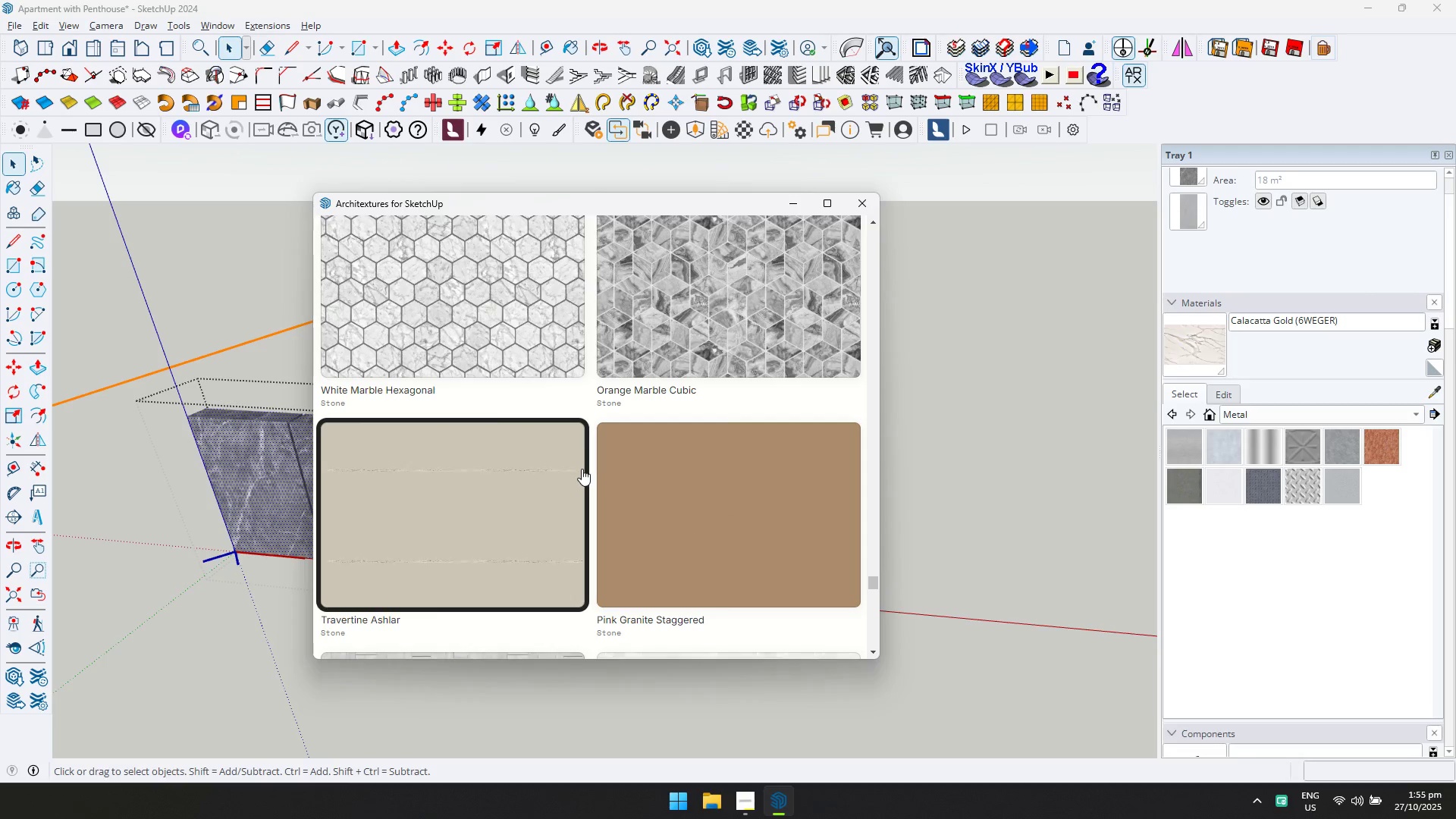 
scroll: coordinate [579, 472], scroll_direction: down, amount: 6.0
 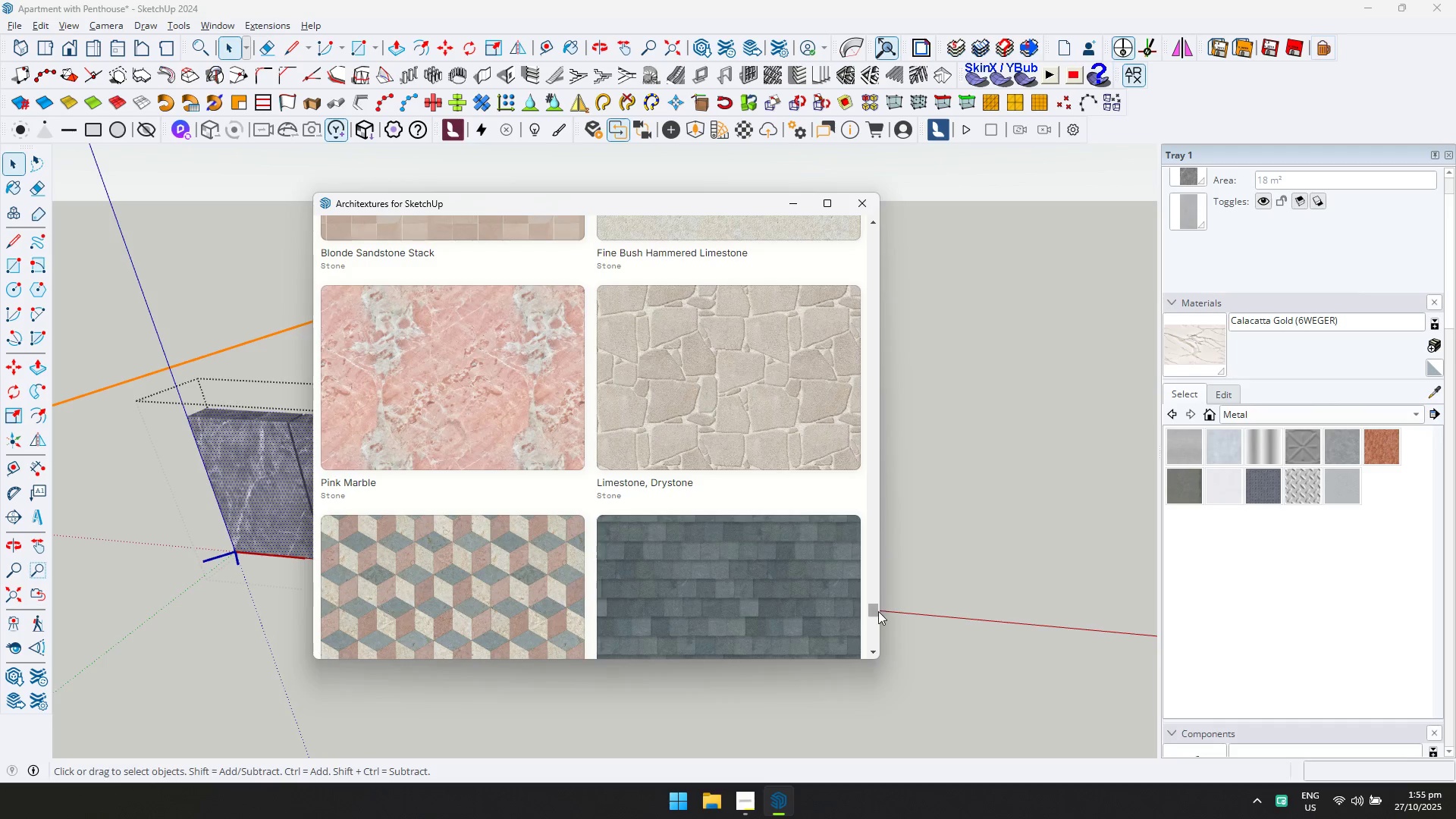 
left_click_drag(start_coordinate=[877, 611], to_coordinate=[903, 229])
 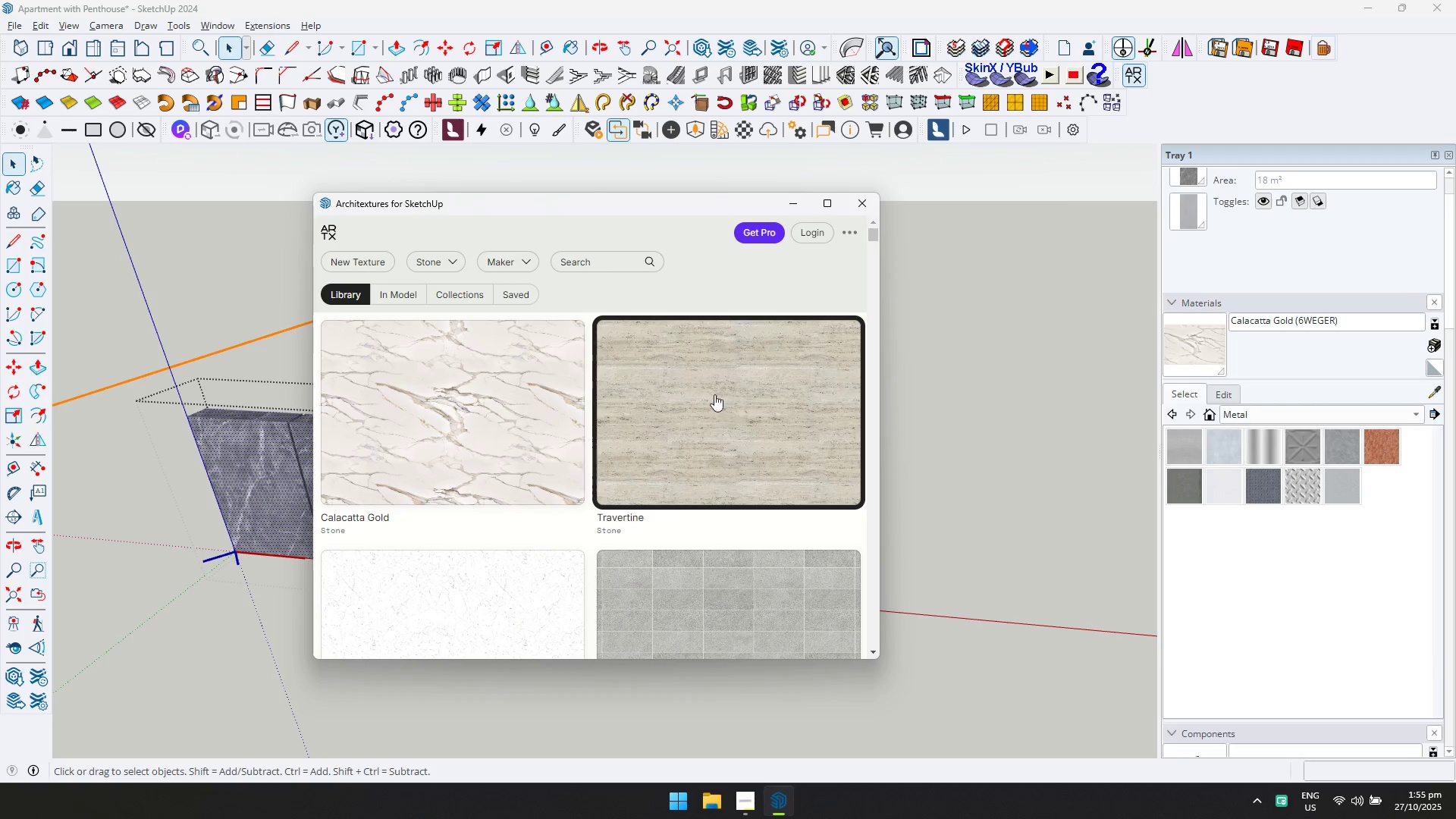 
scroll: coordinate [709, 403], scroll_direction: down, amount: 7.0
 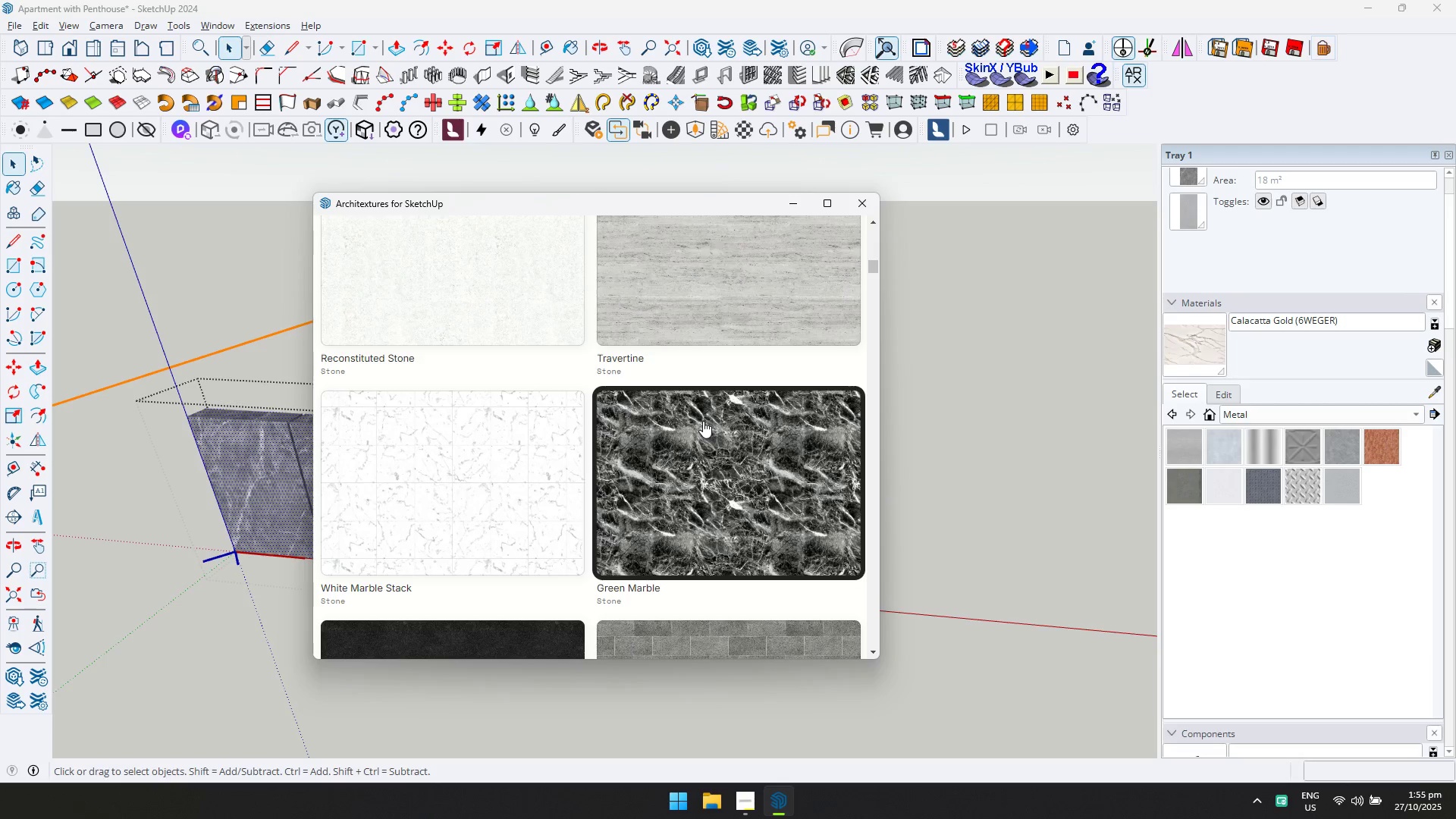 
left_click([703, 421])
 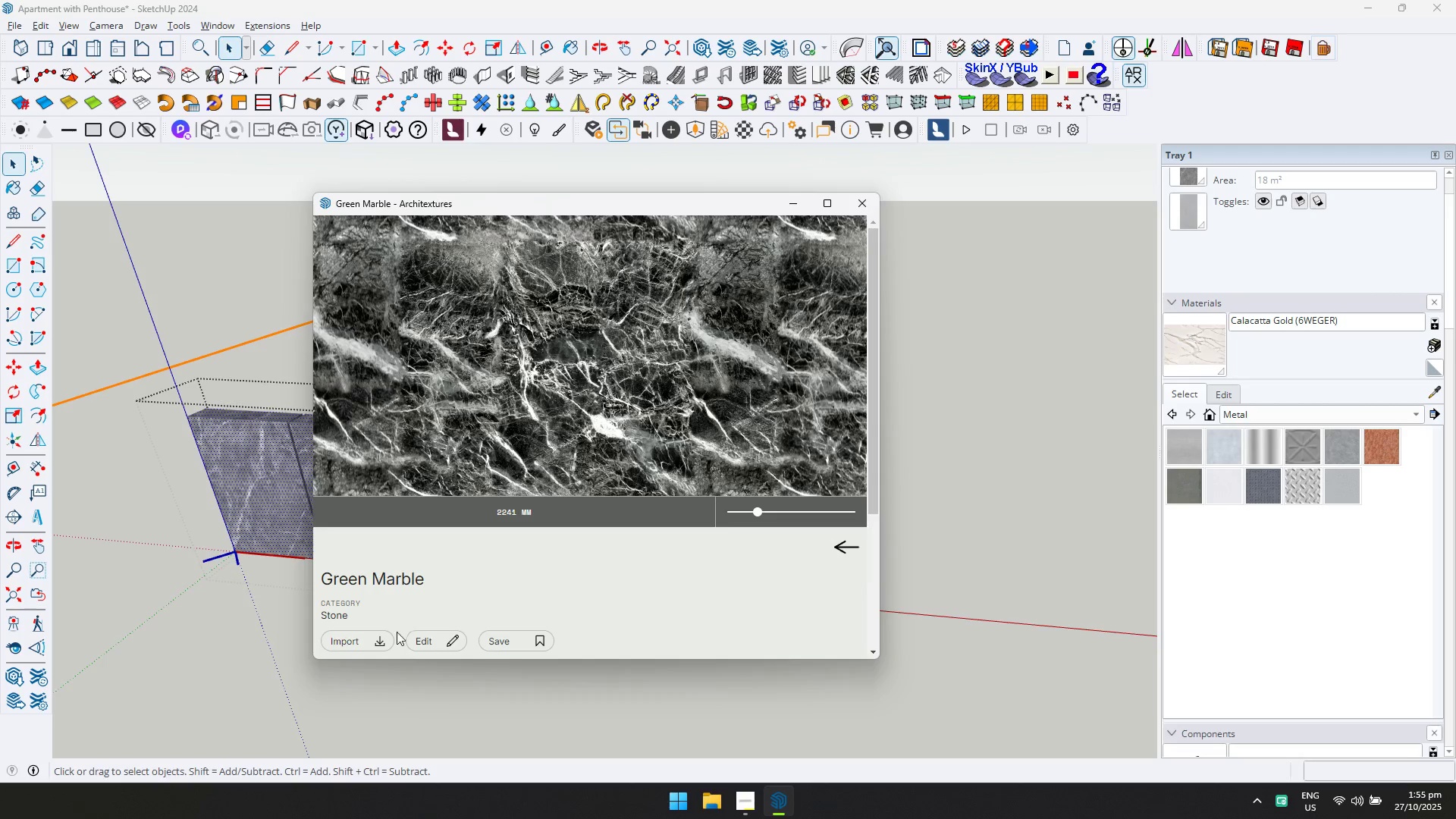 
left_click([388, 639])
 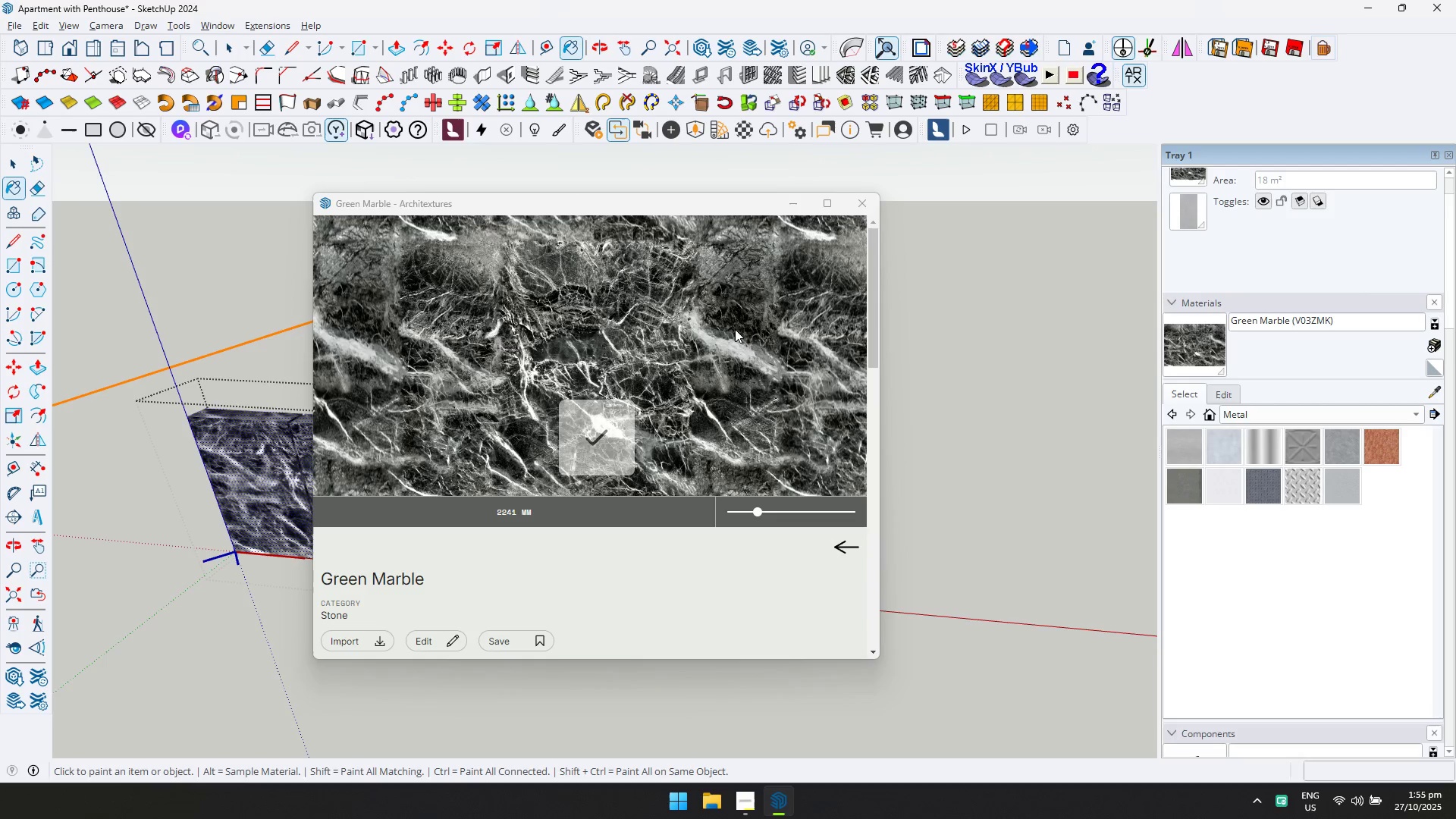 
left_click([859, 209])
 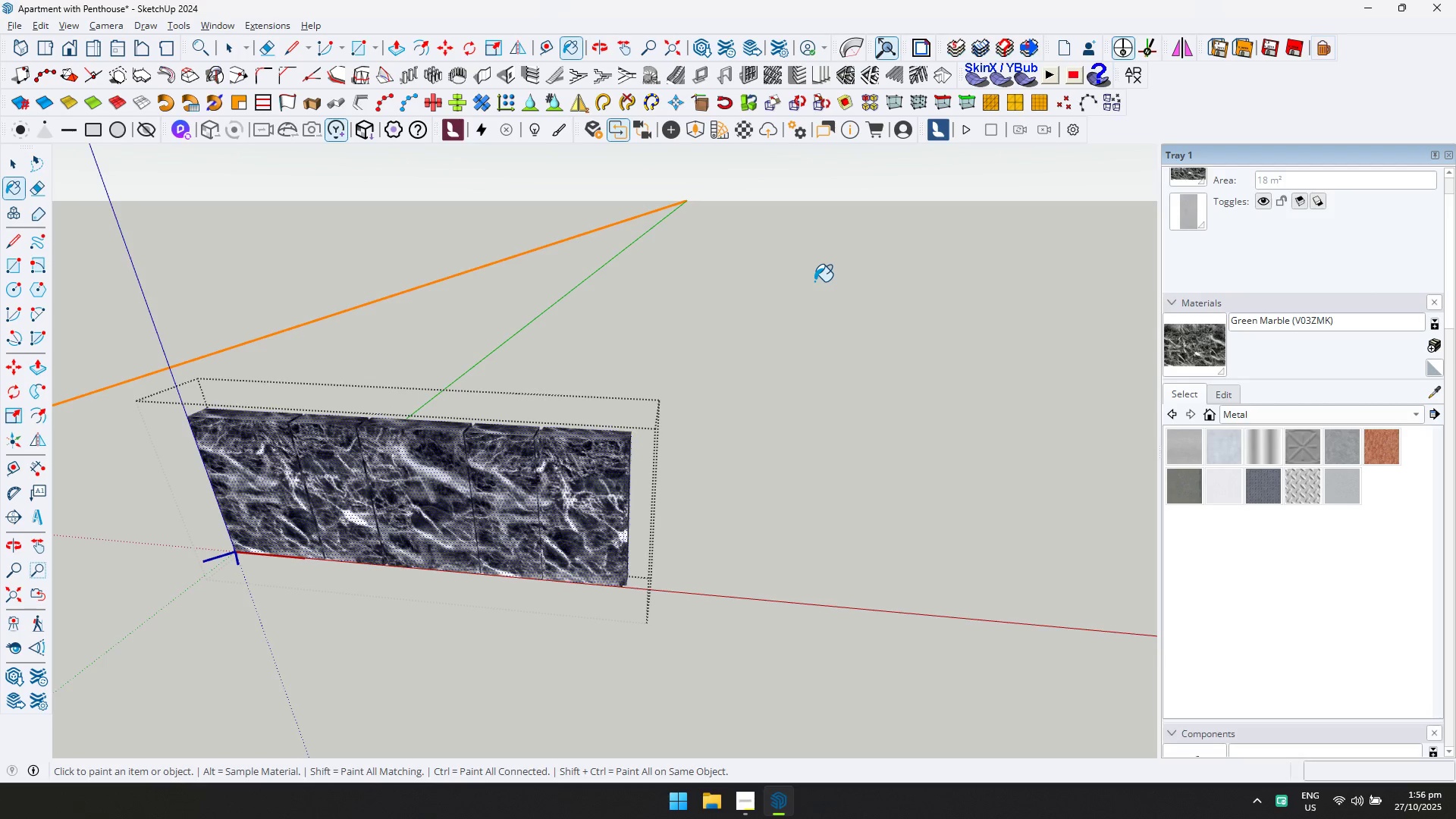 
key(1)
 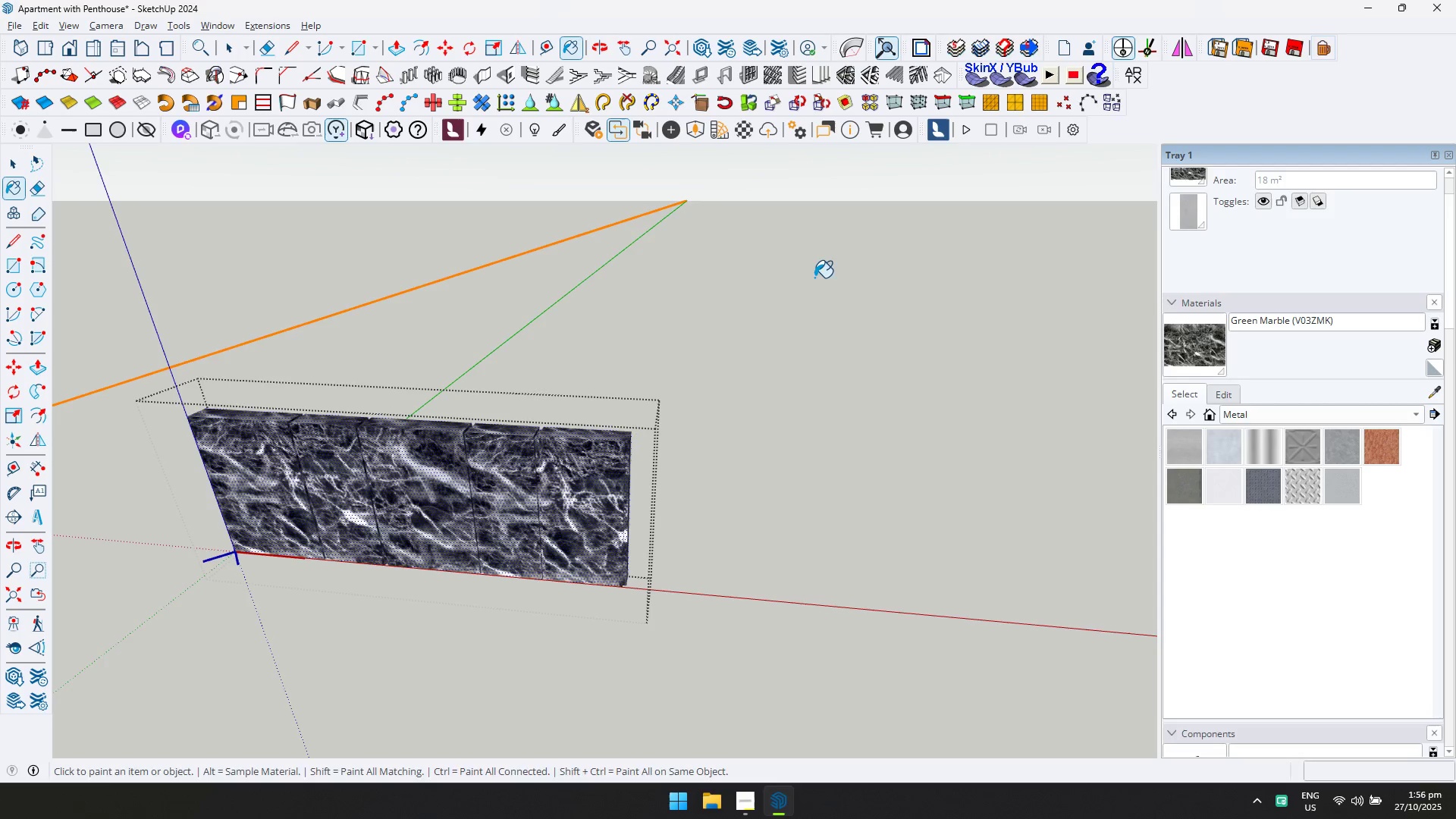 
key(Space)
 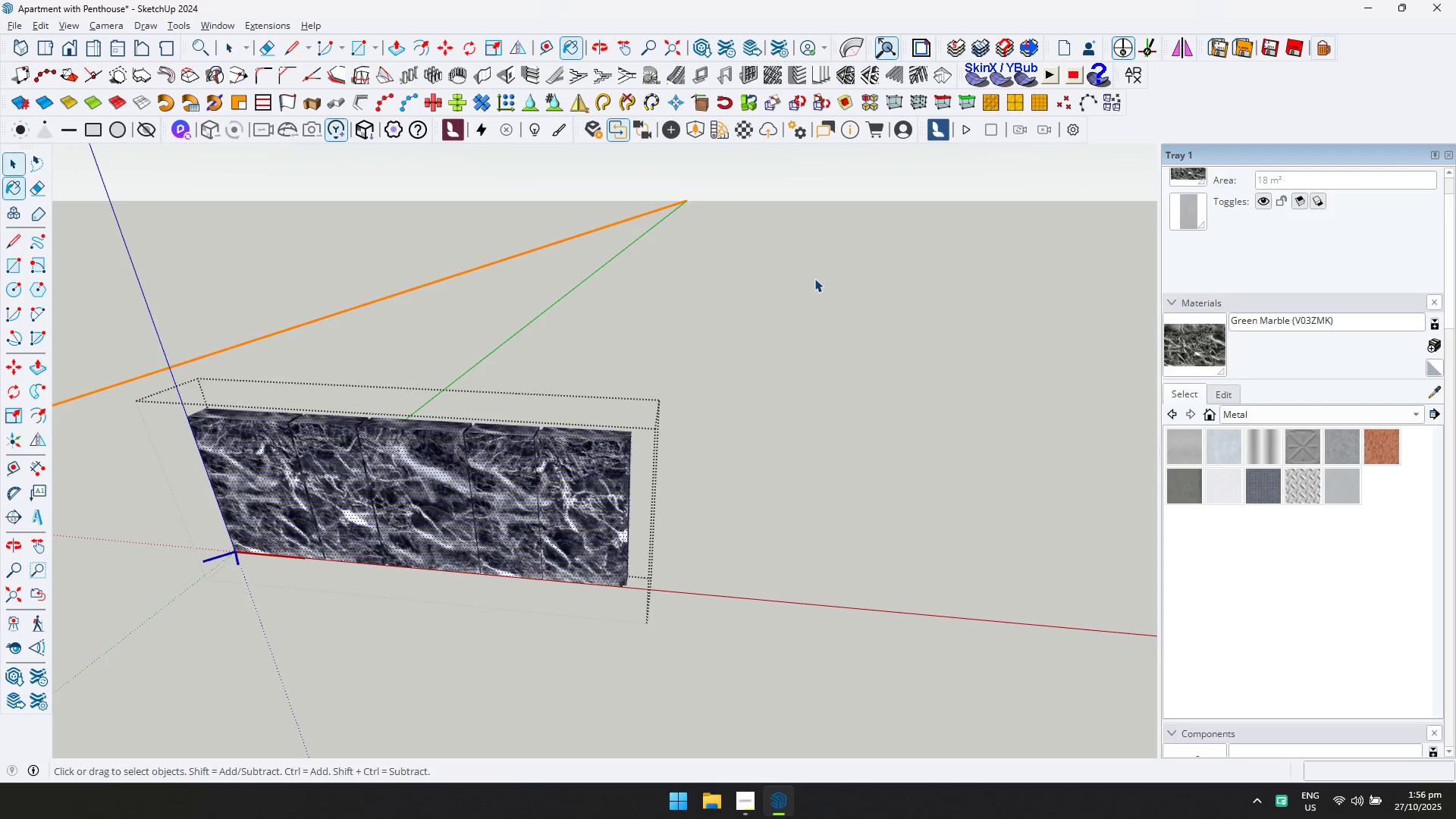 
key(Escape)
 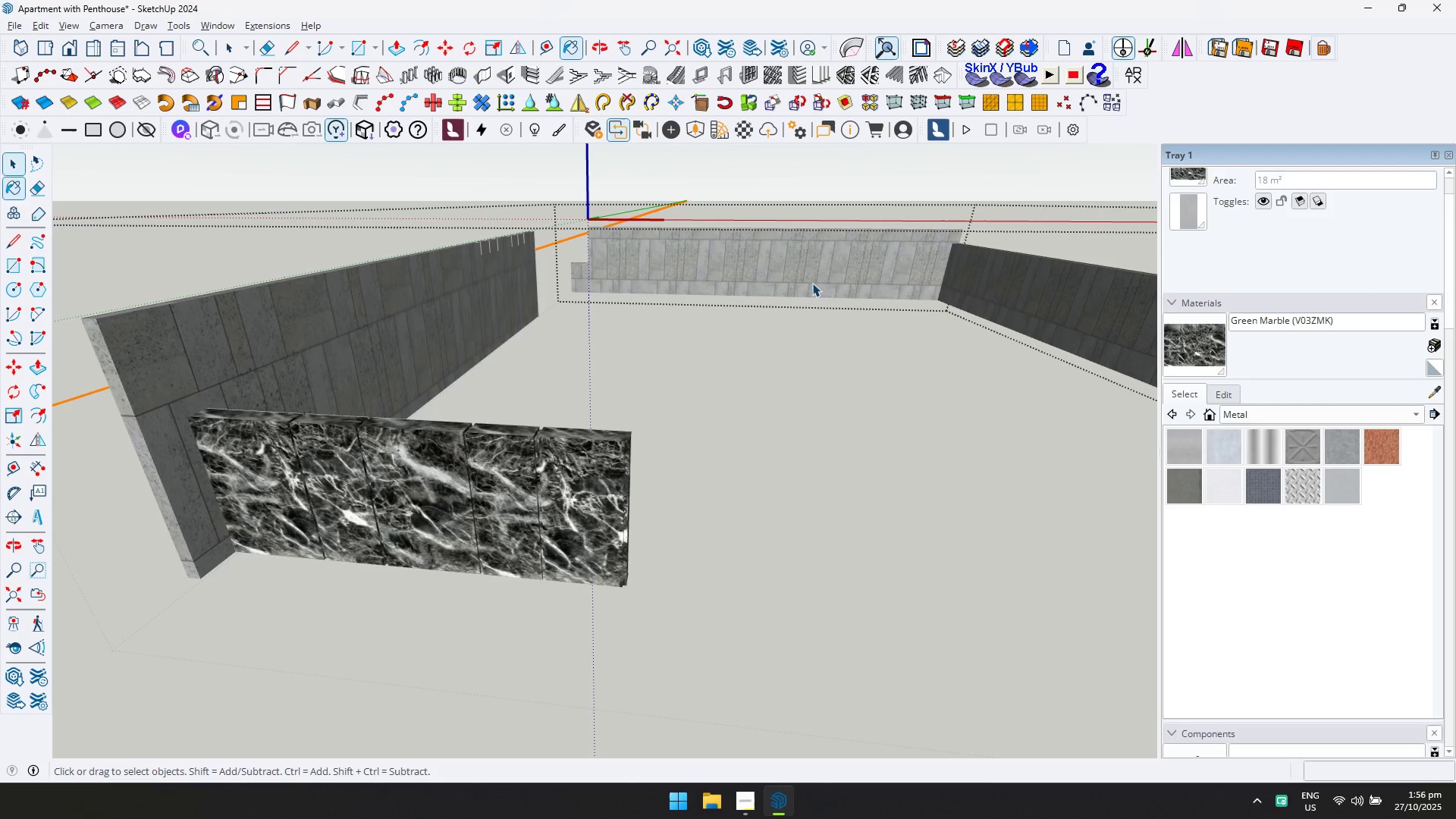 
scroll: coordinate [723, 340], scroll_direction: down, amount: 8.0
 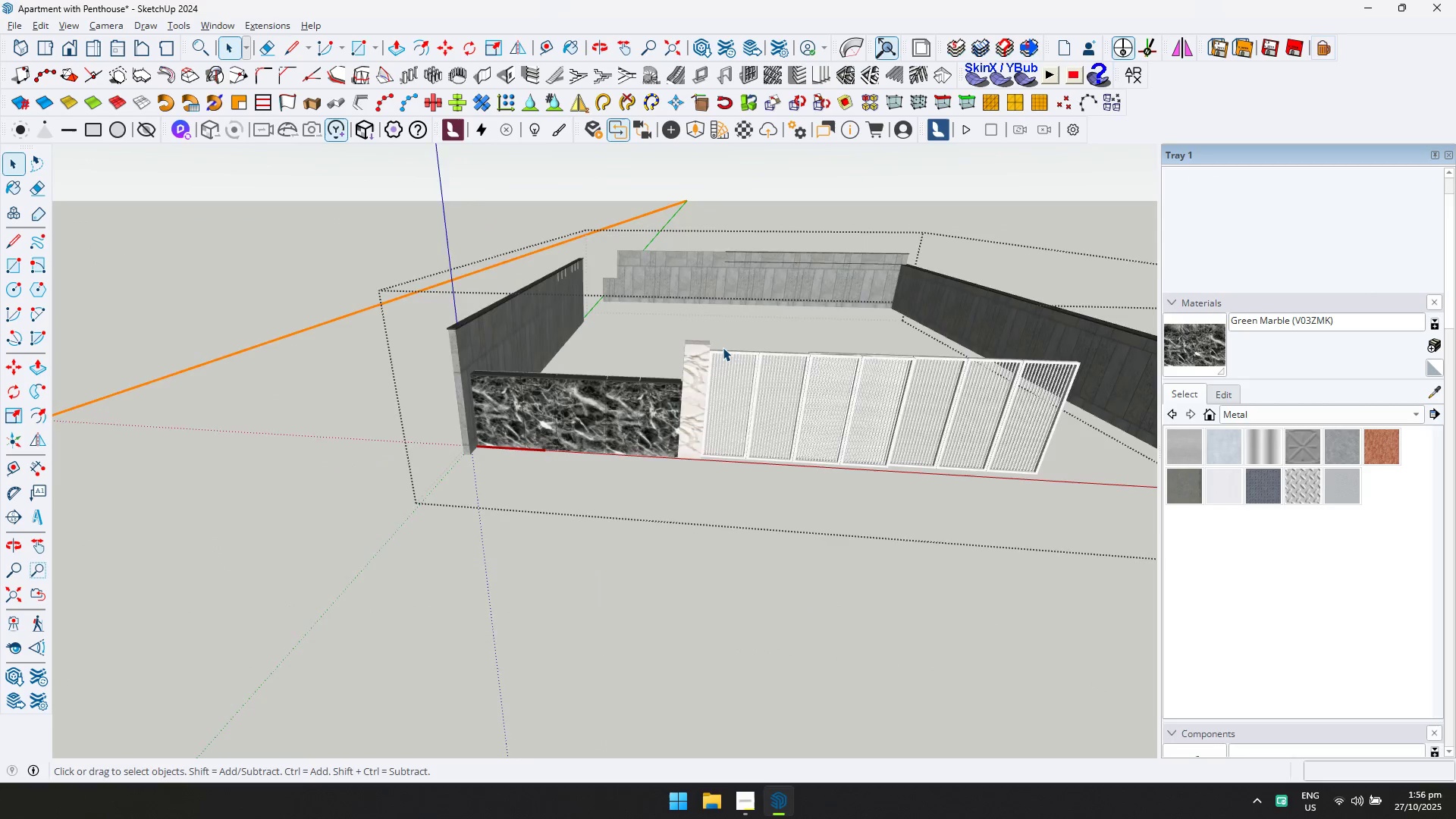 
key(Escape)
 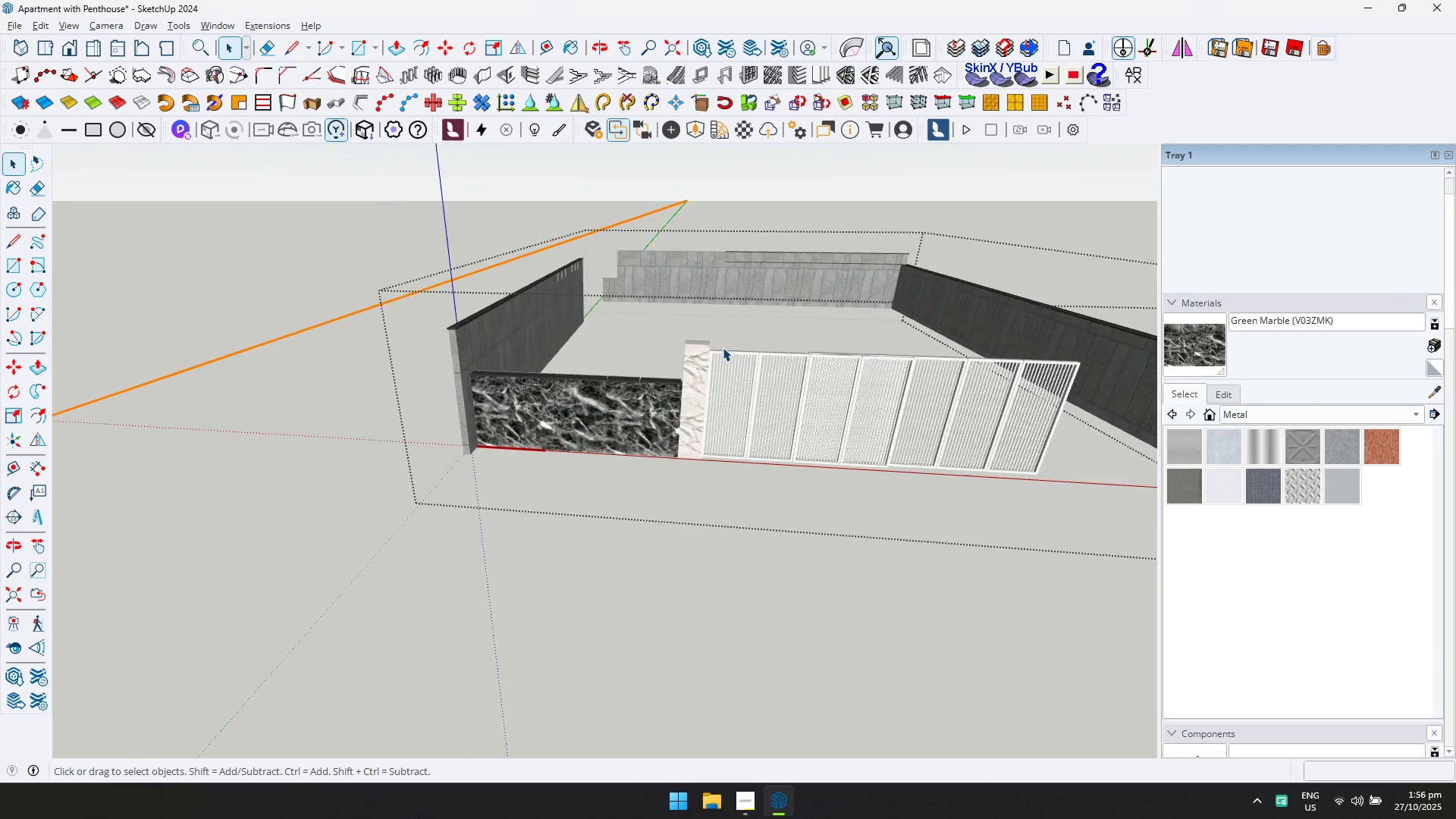 
scroll: coordinate [723, 347], scroll_direction: down, amount: 4.0
 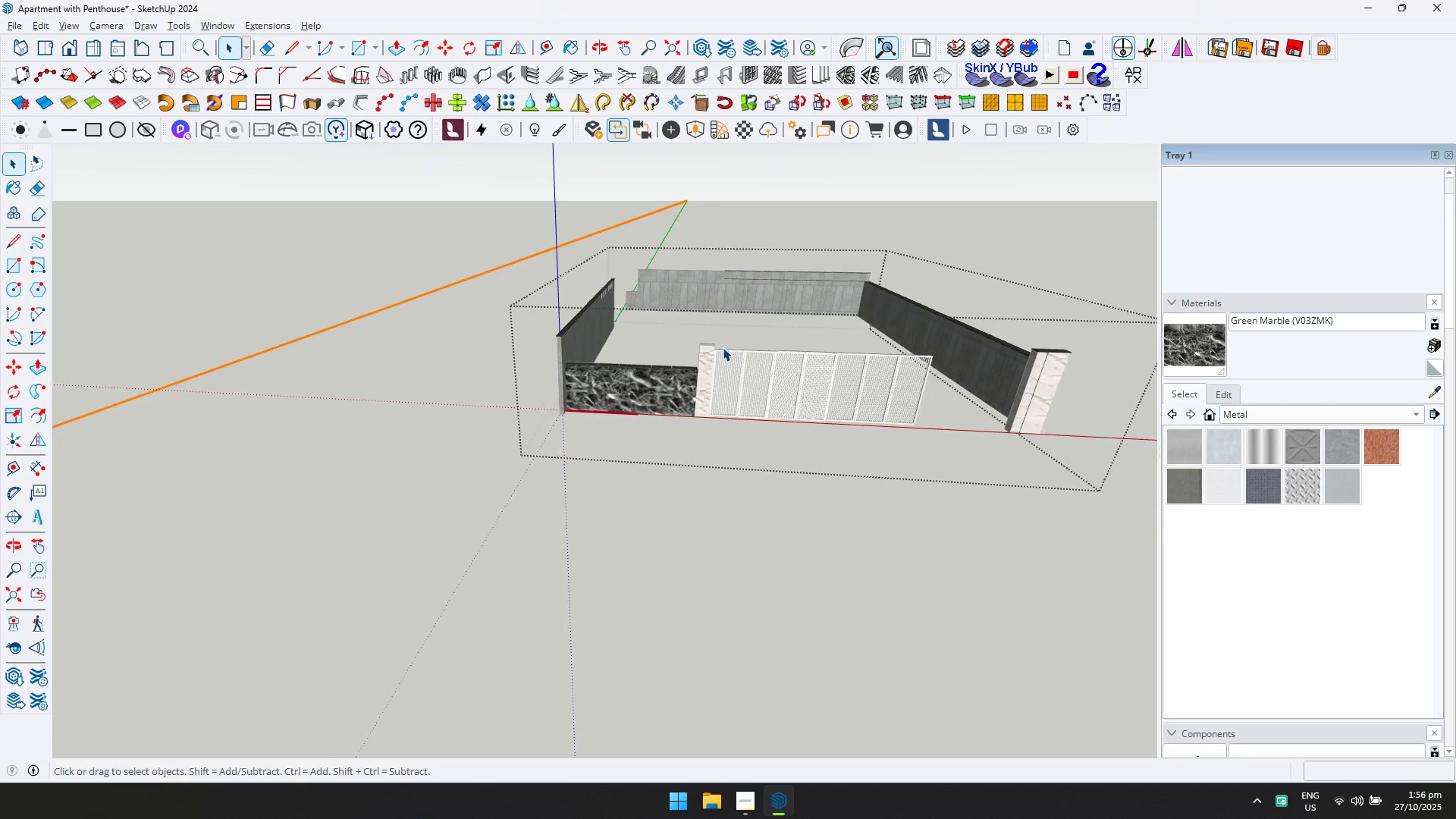 
key(Escape)
 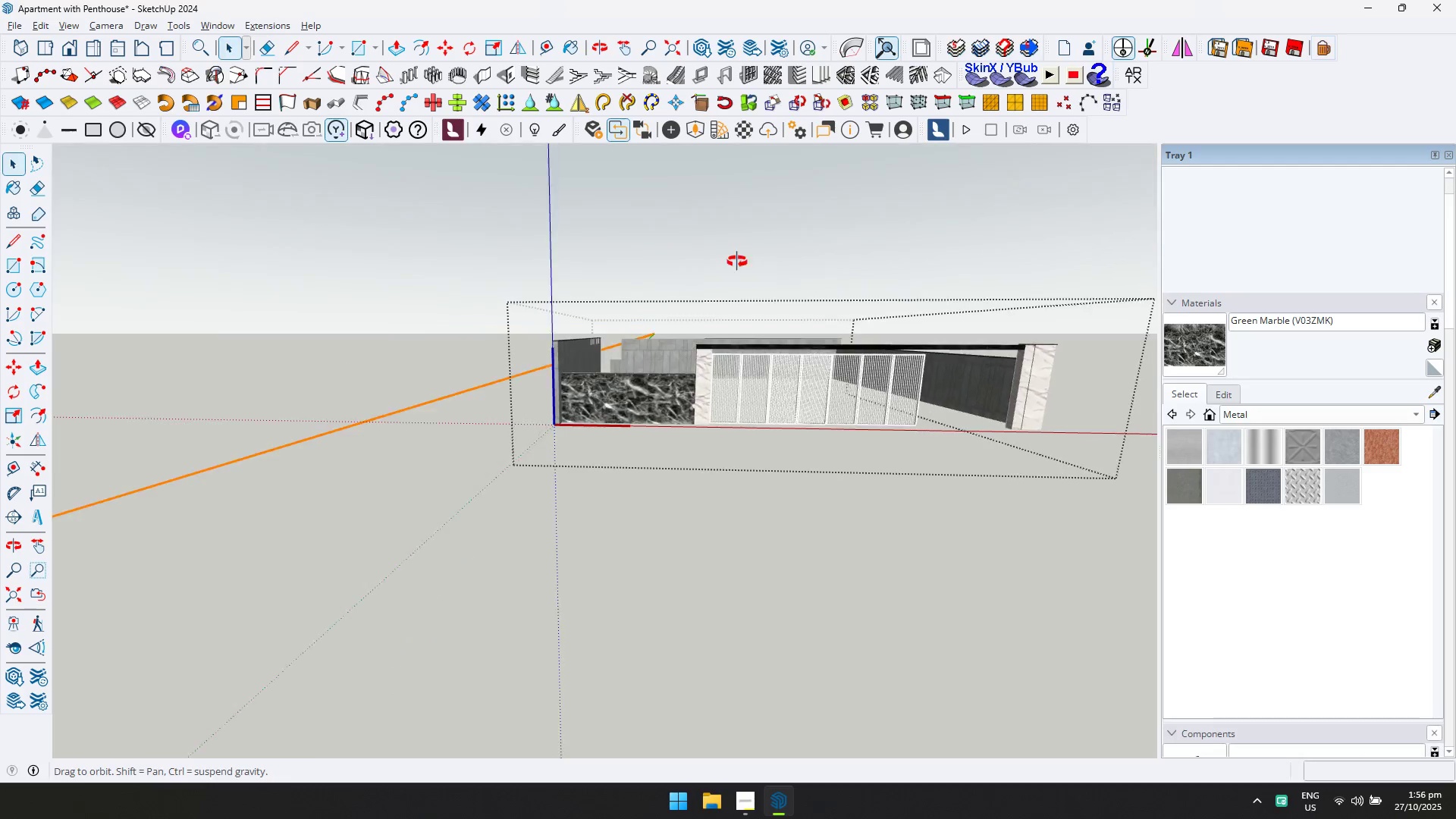 
key(Escape)
 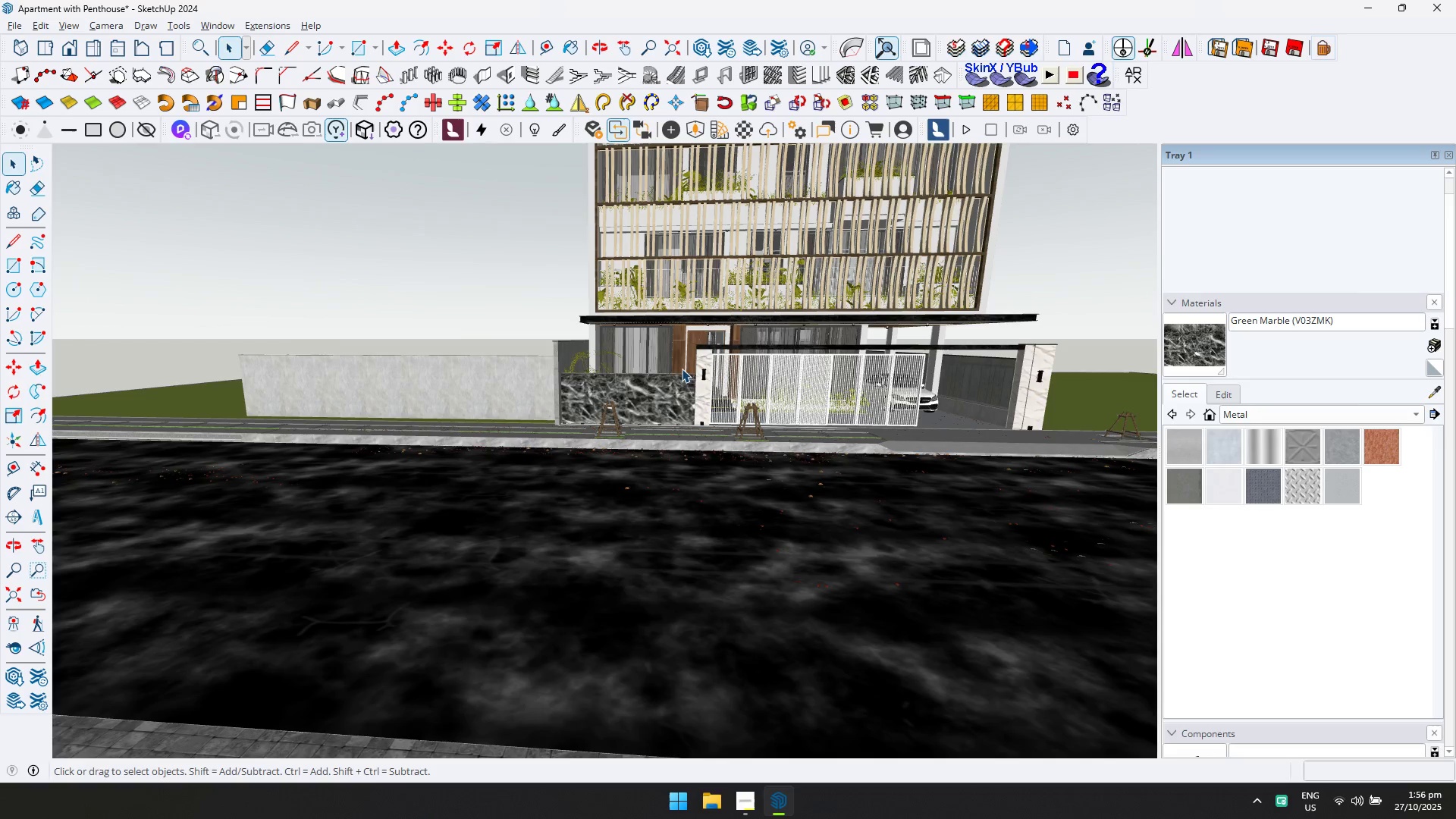 
scroll: coordinate [542, 293], scroll_direction: up, amount: 15.0
 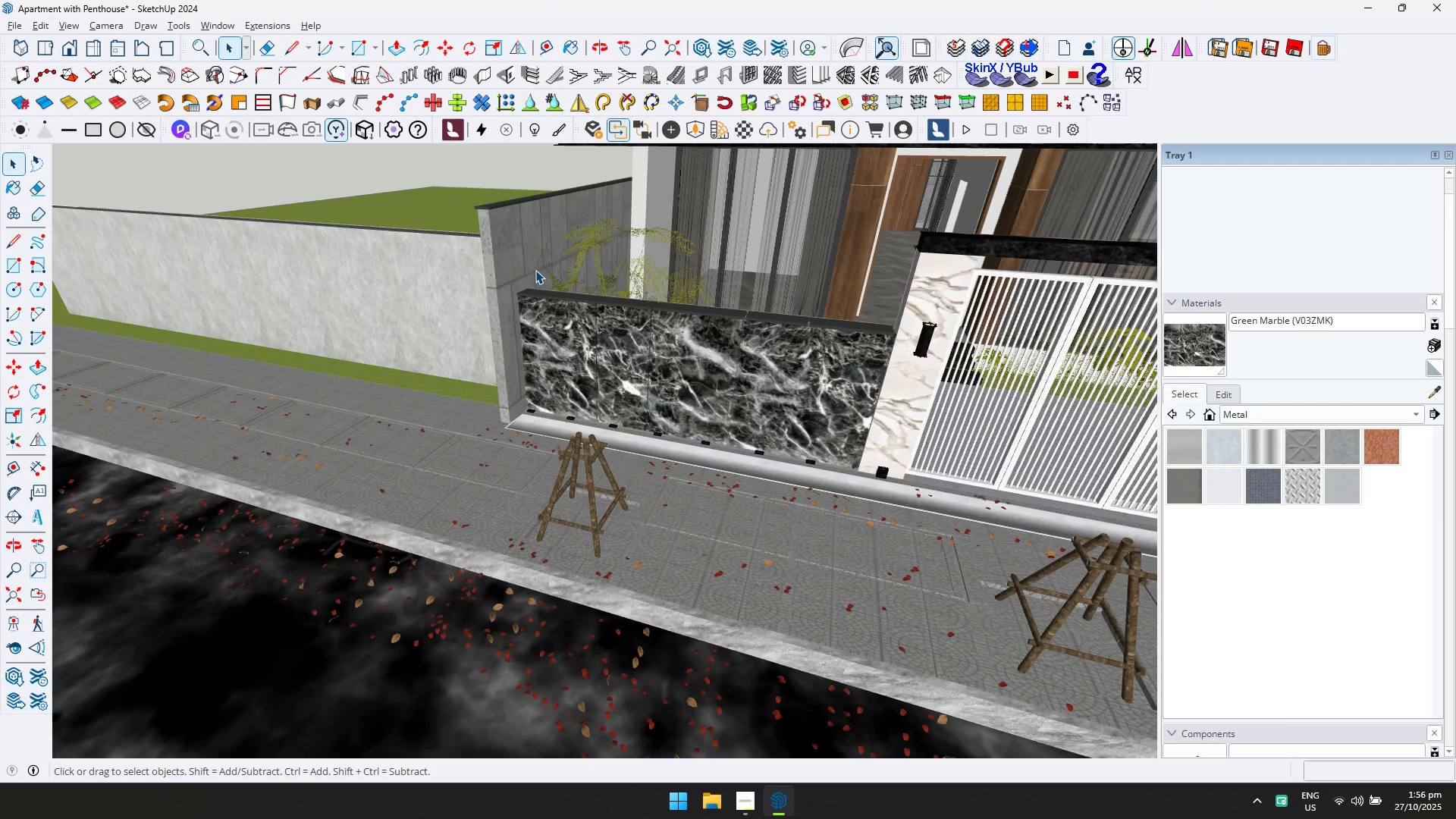 
double_click([535, 270])
 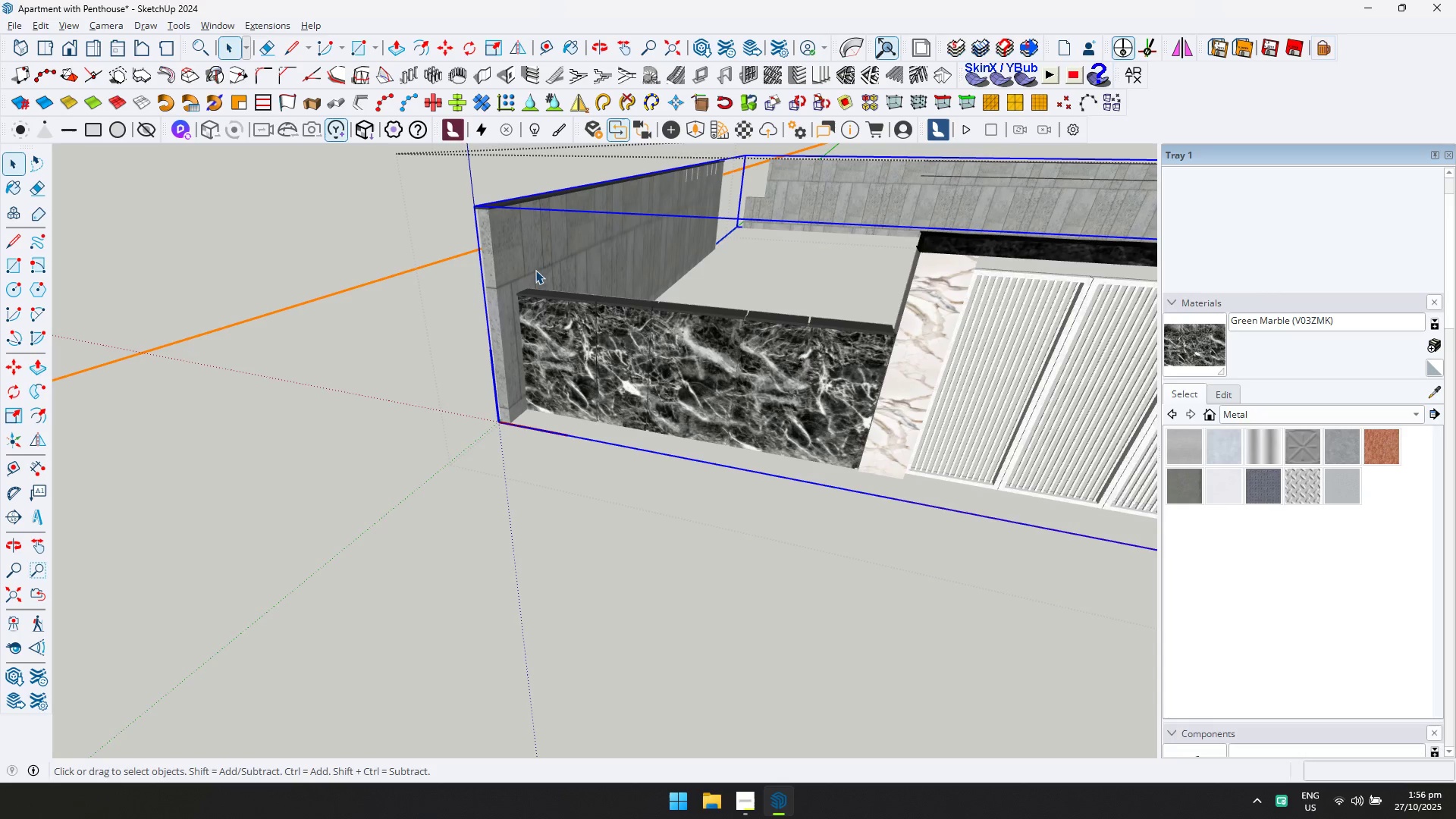 
triple_click([535, 270])
 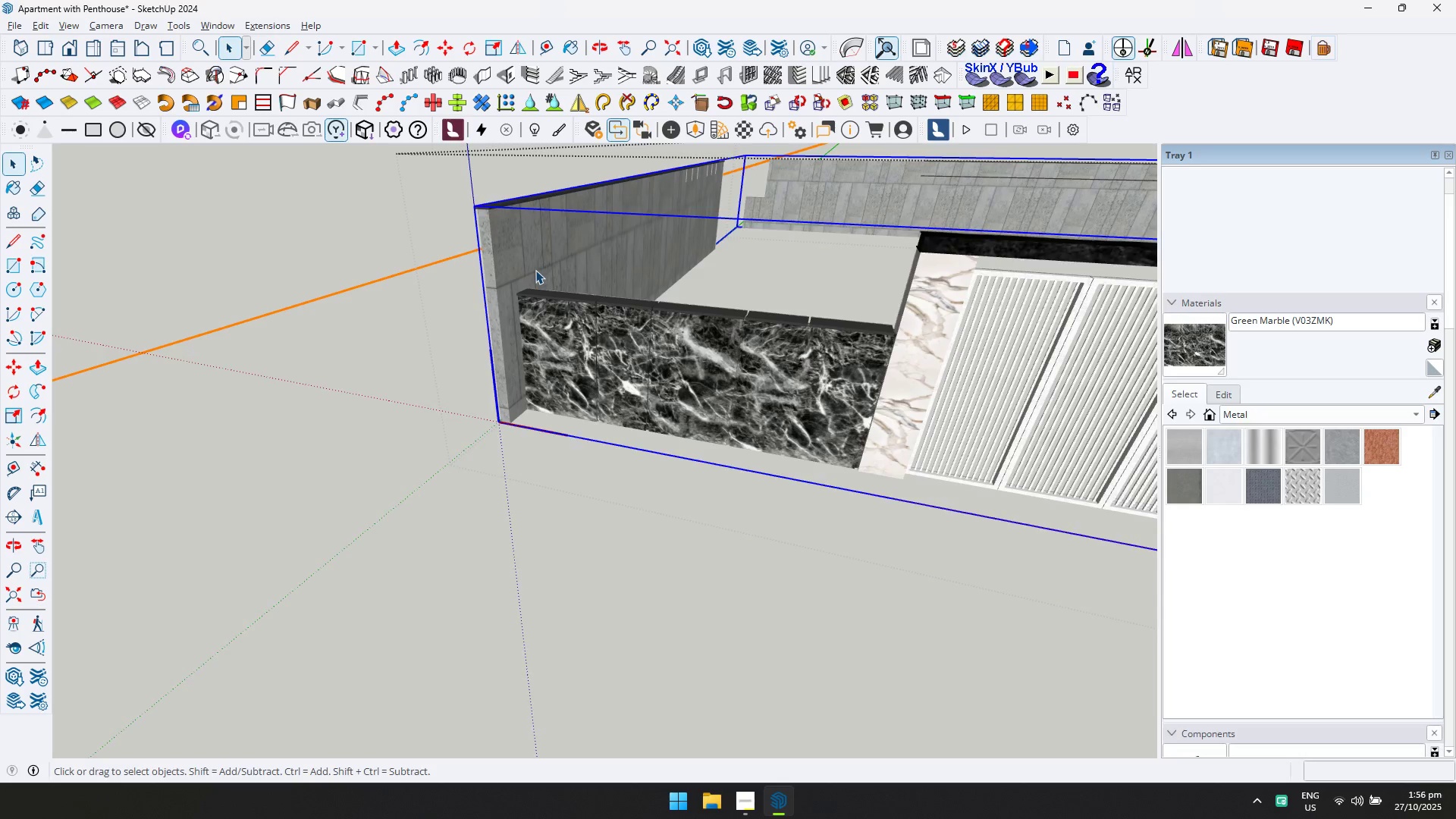 
triple_click([535, 270])
 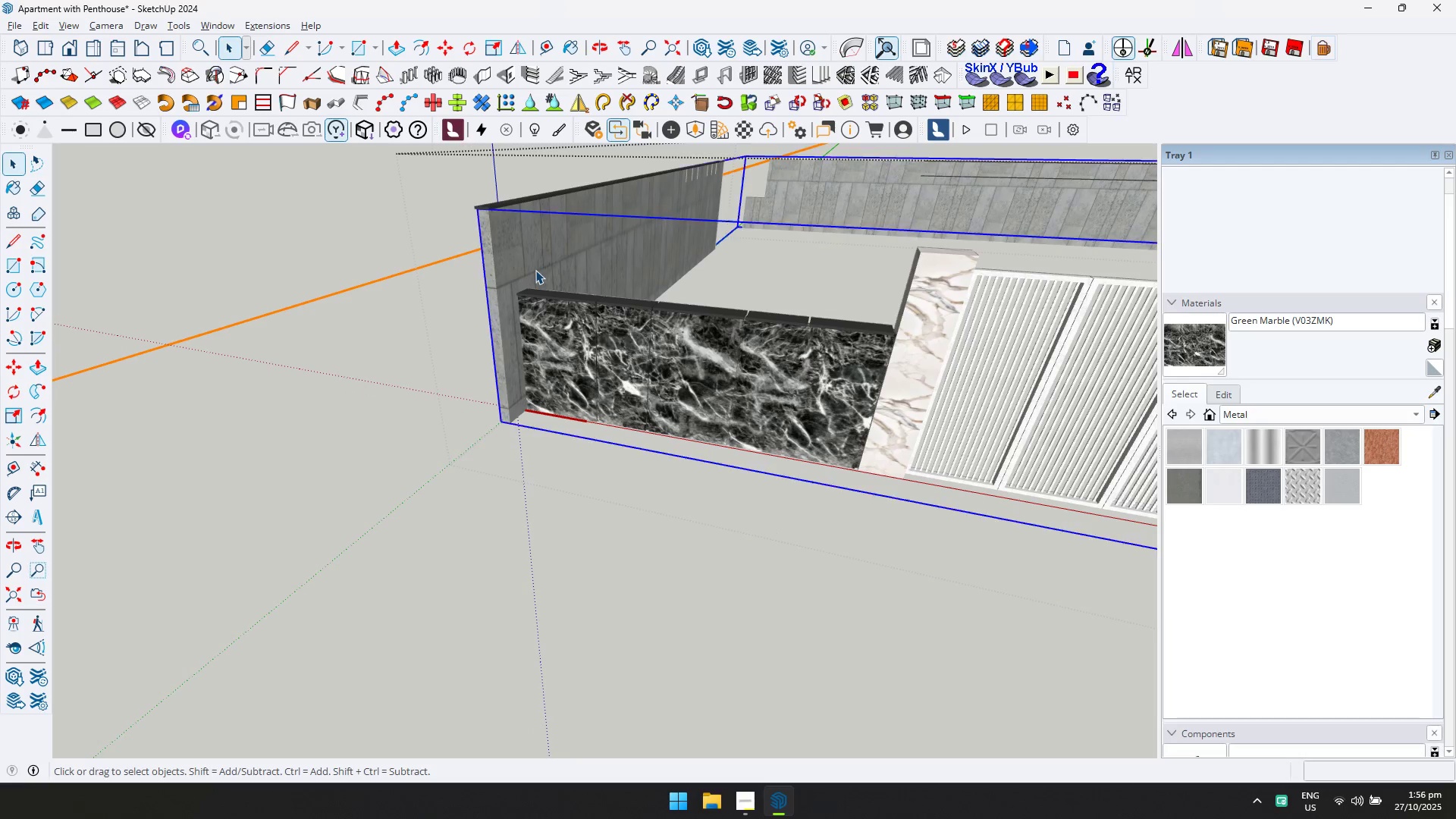 
triple_click([535, 270])
 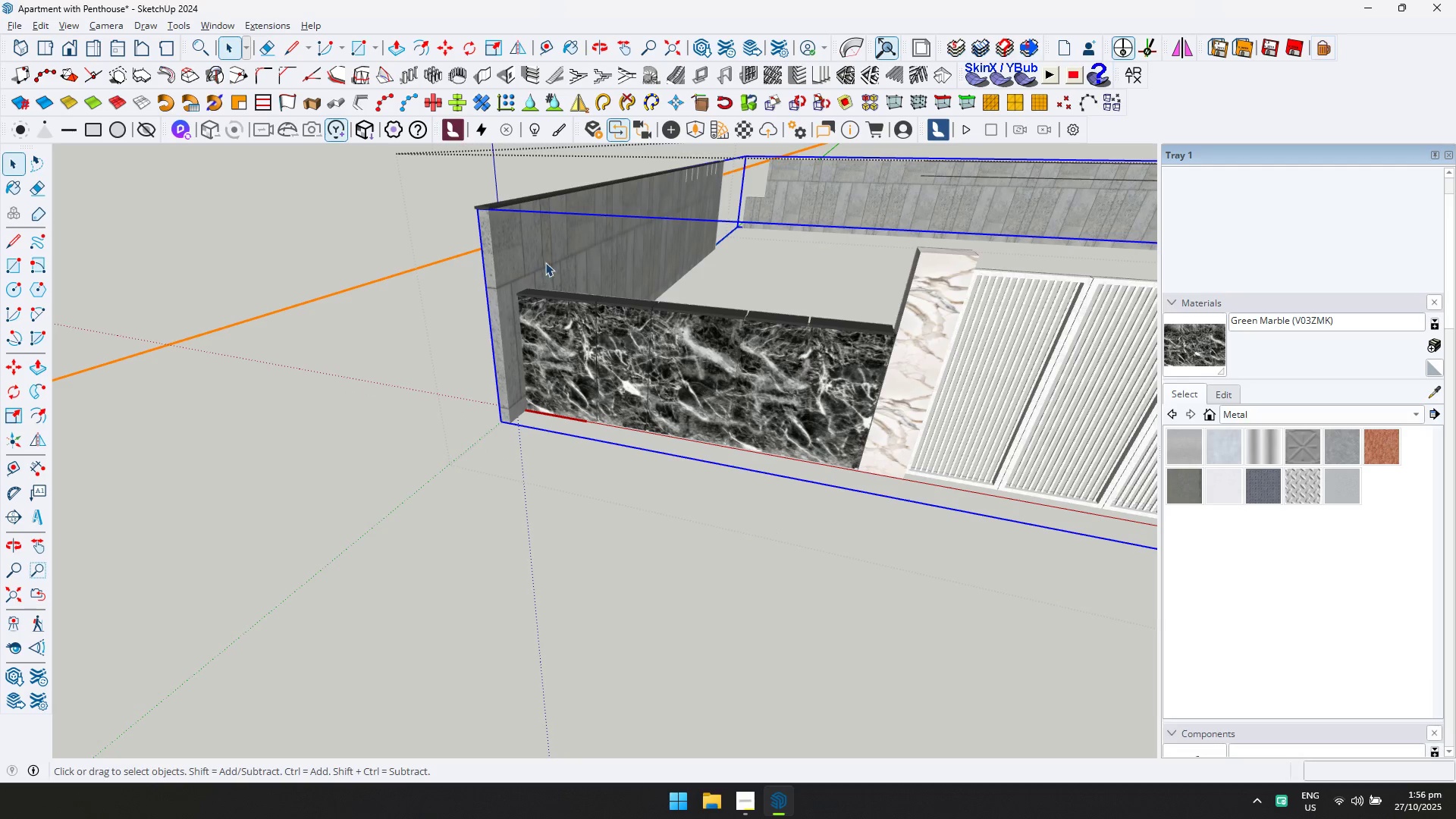 
triple_click([545, 262])
 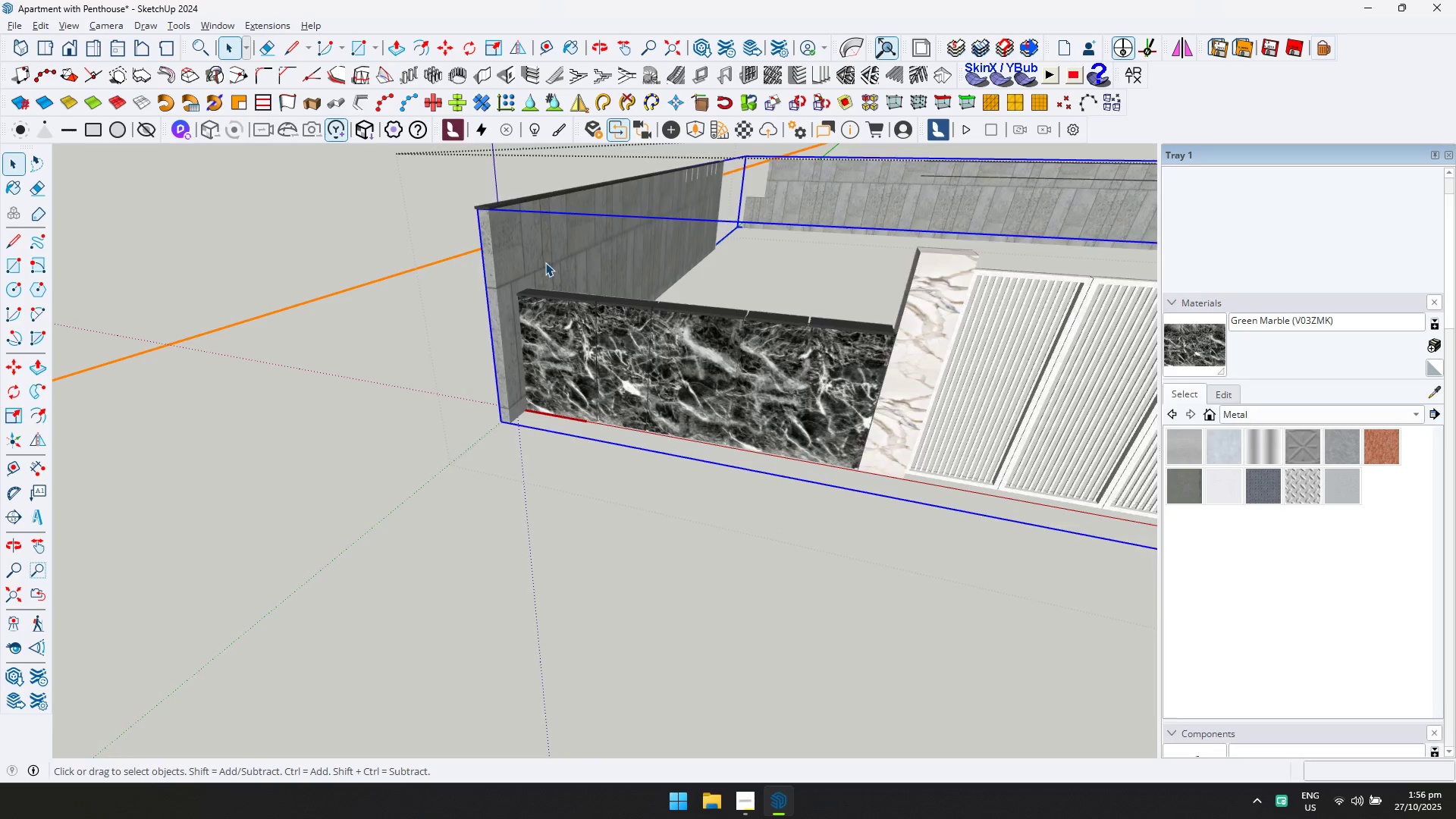 
triple_click([545, 262])
 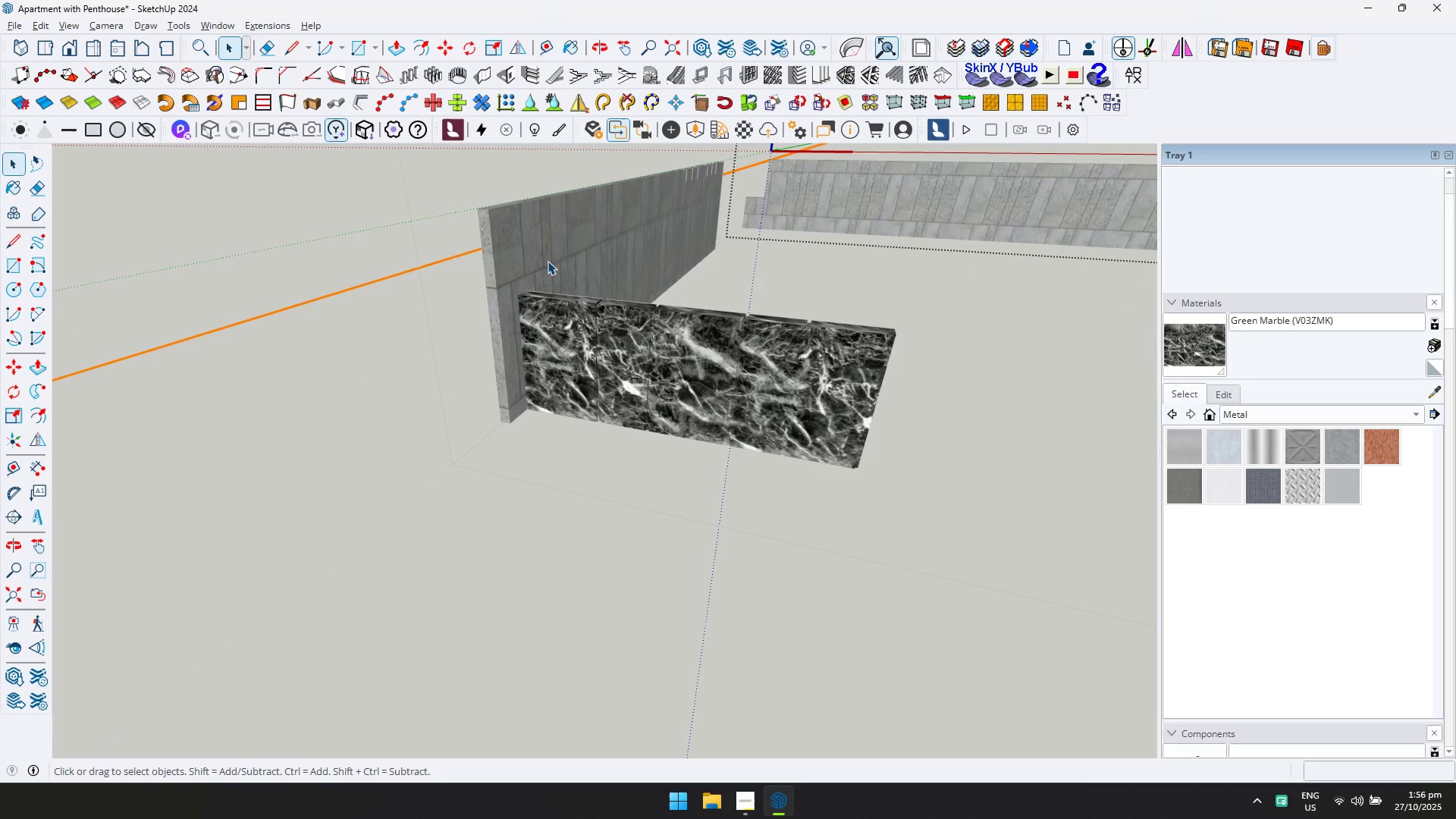 
triple_click([548, 261])
 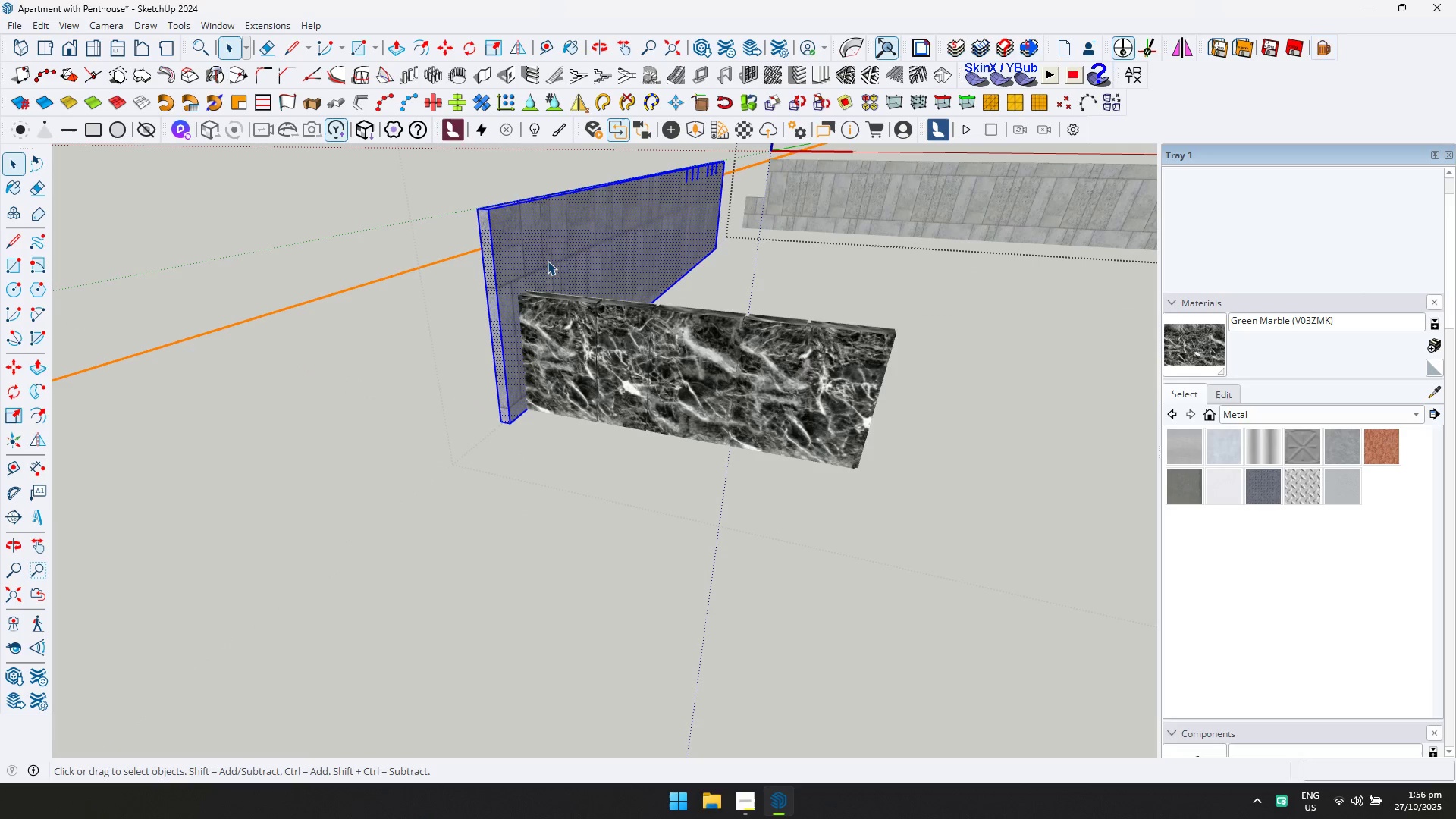 
hold_key(key=ShiftLeft, duration=0.32)
 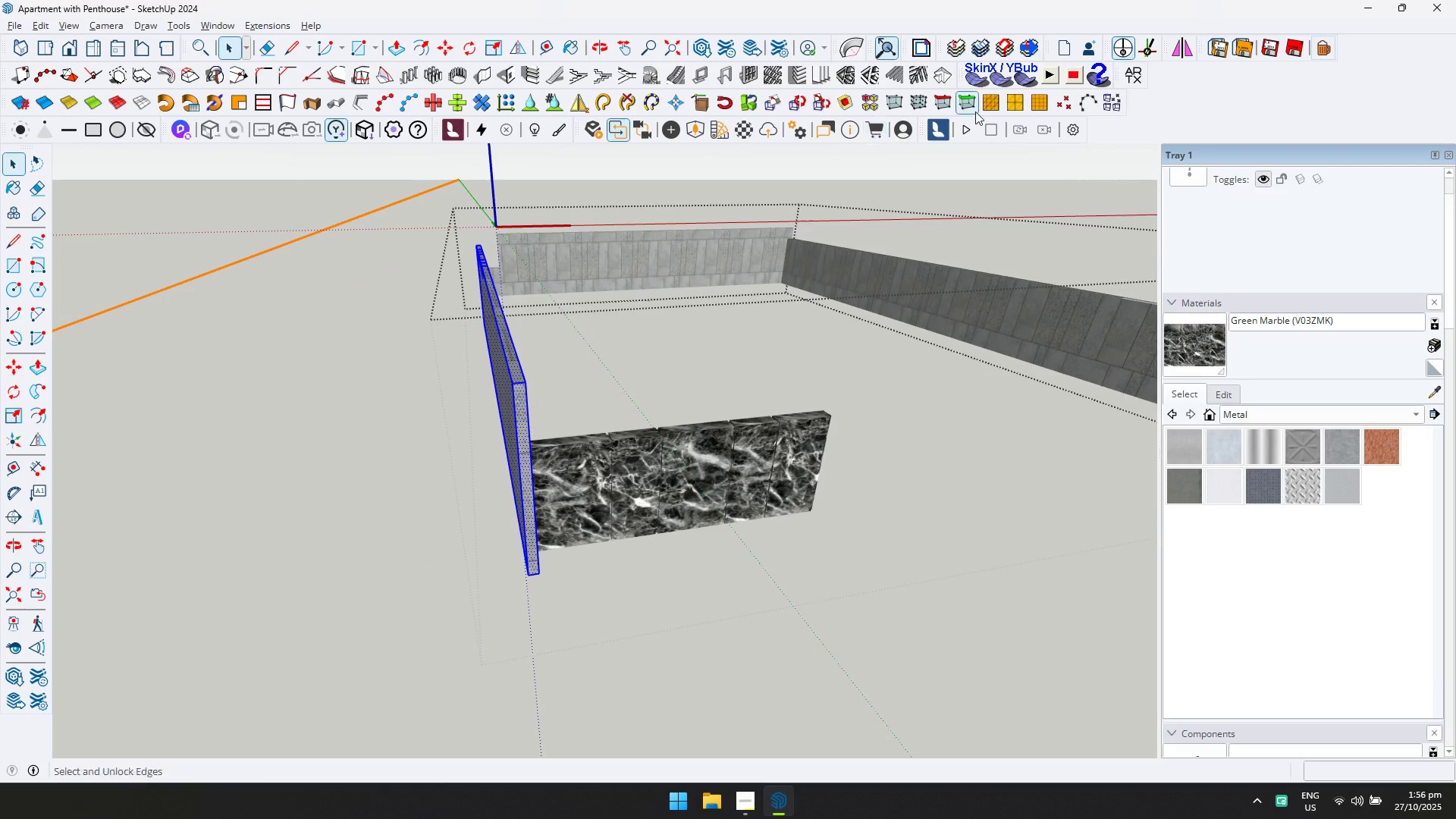 
left_click([1125, 80])
 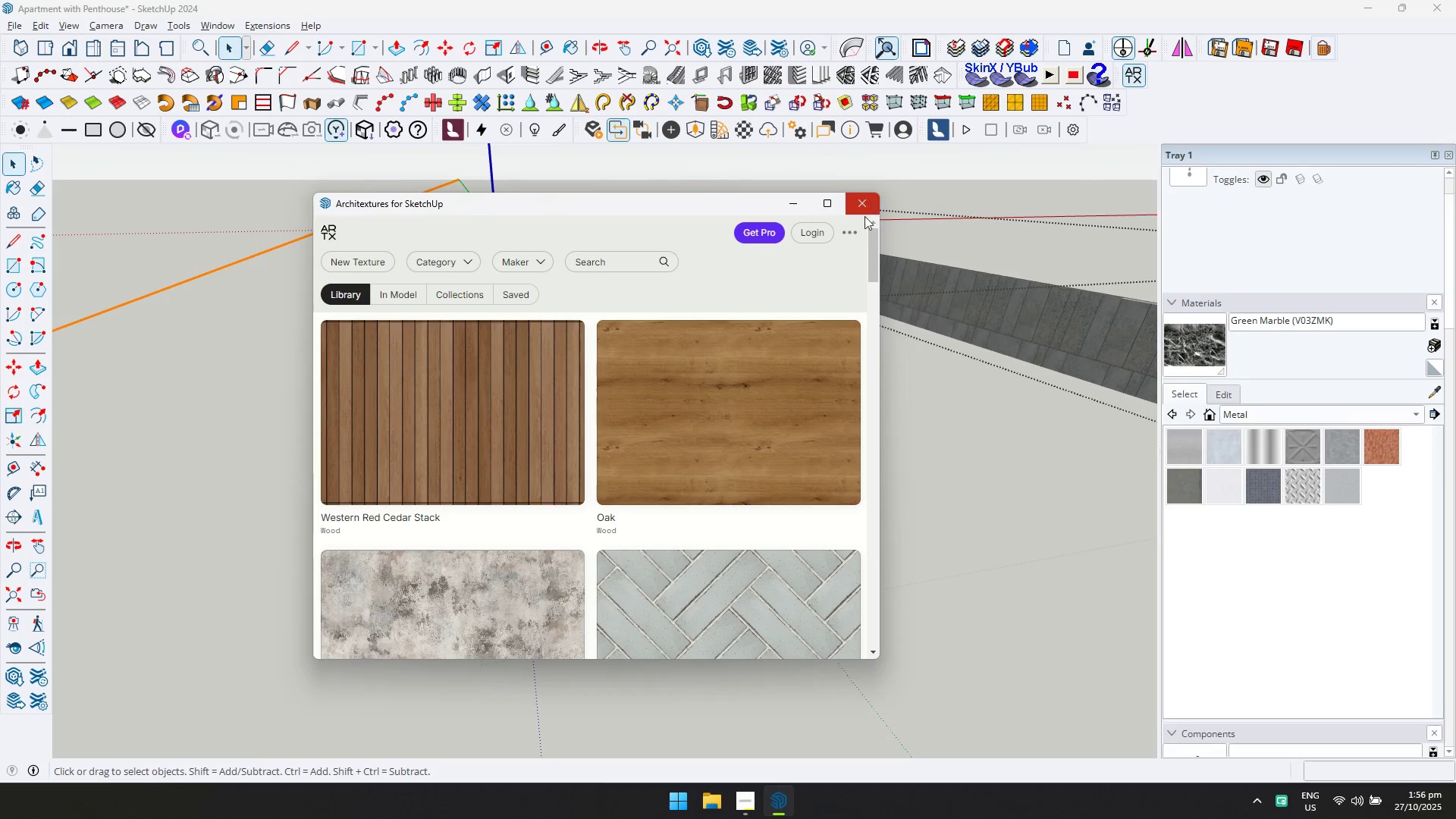 
left_click([451, 263])
 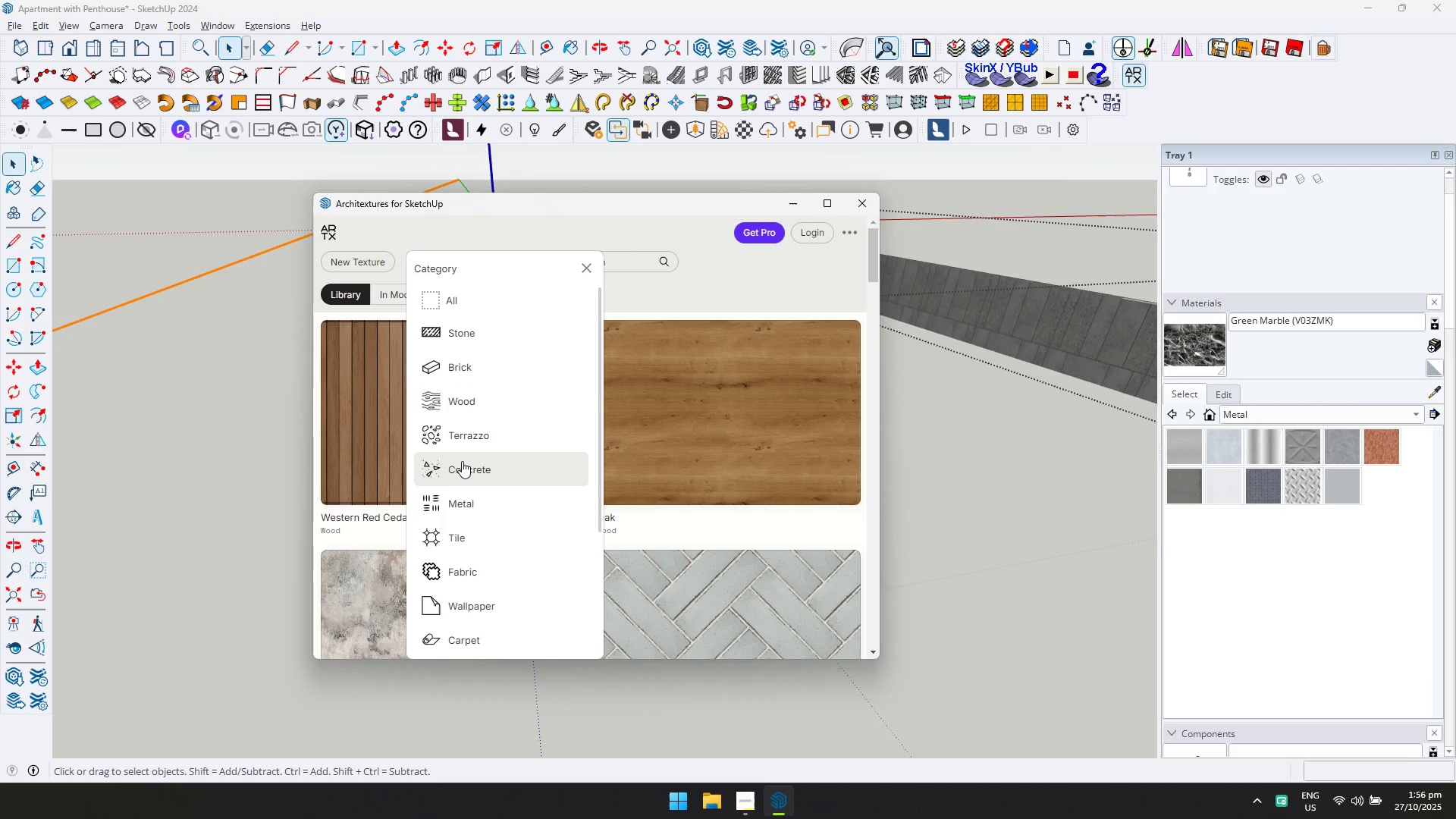 
left_click([462, 461])
 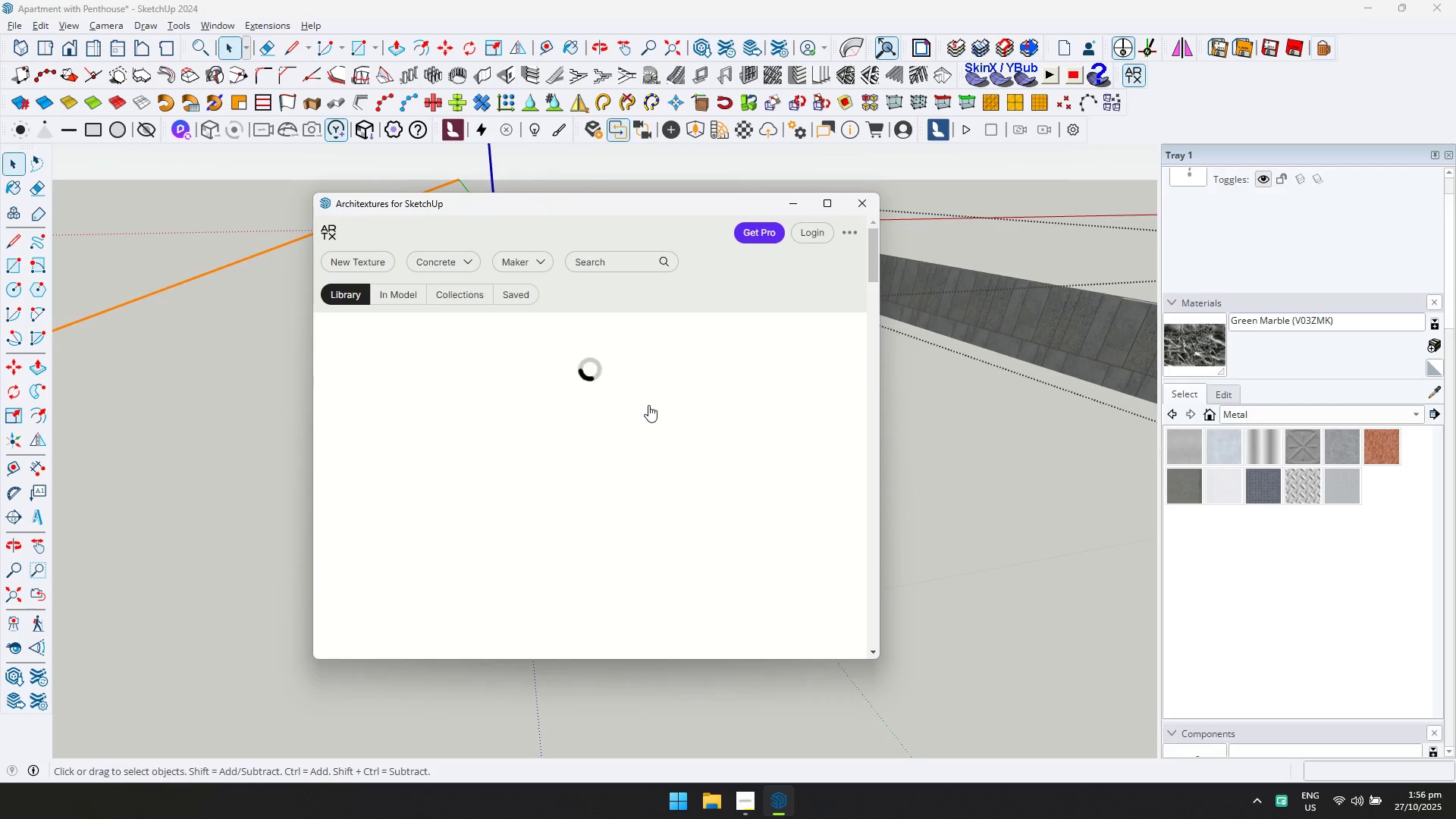 
scroll: coordinate [647, 400], scroll_direction: down, amount: 2.0